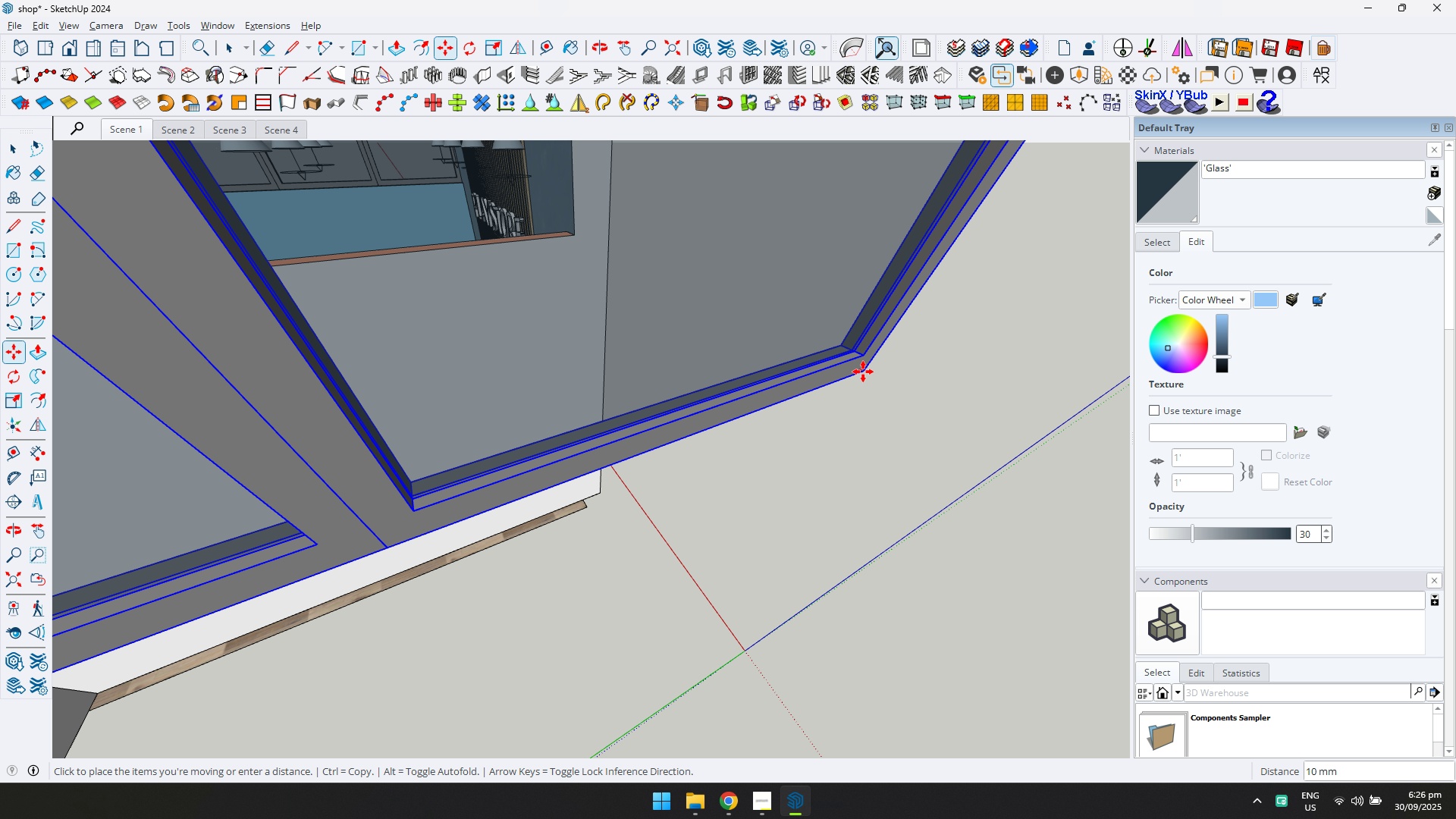 
key(ArrowLeft)
 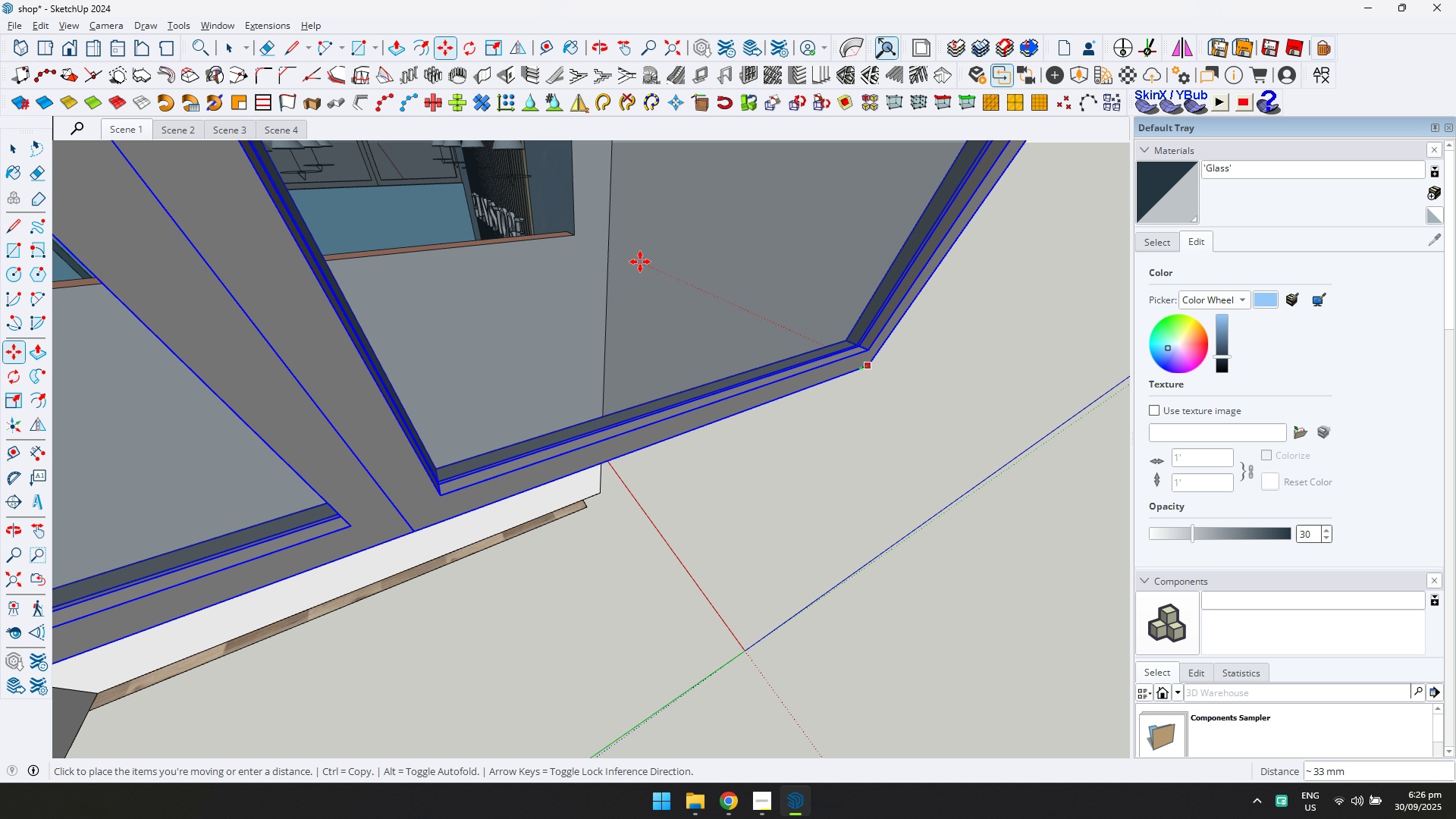 
key(ArrowRight)
 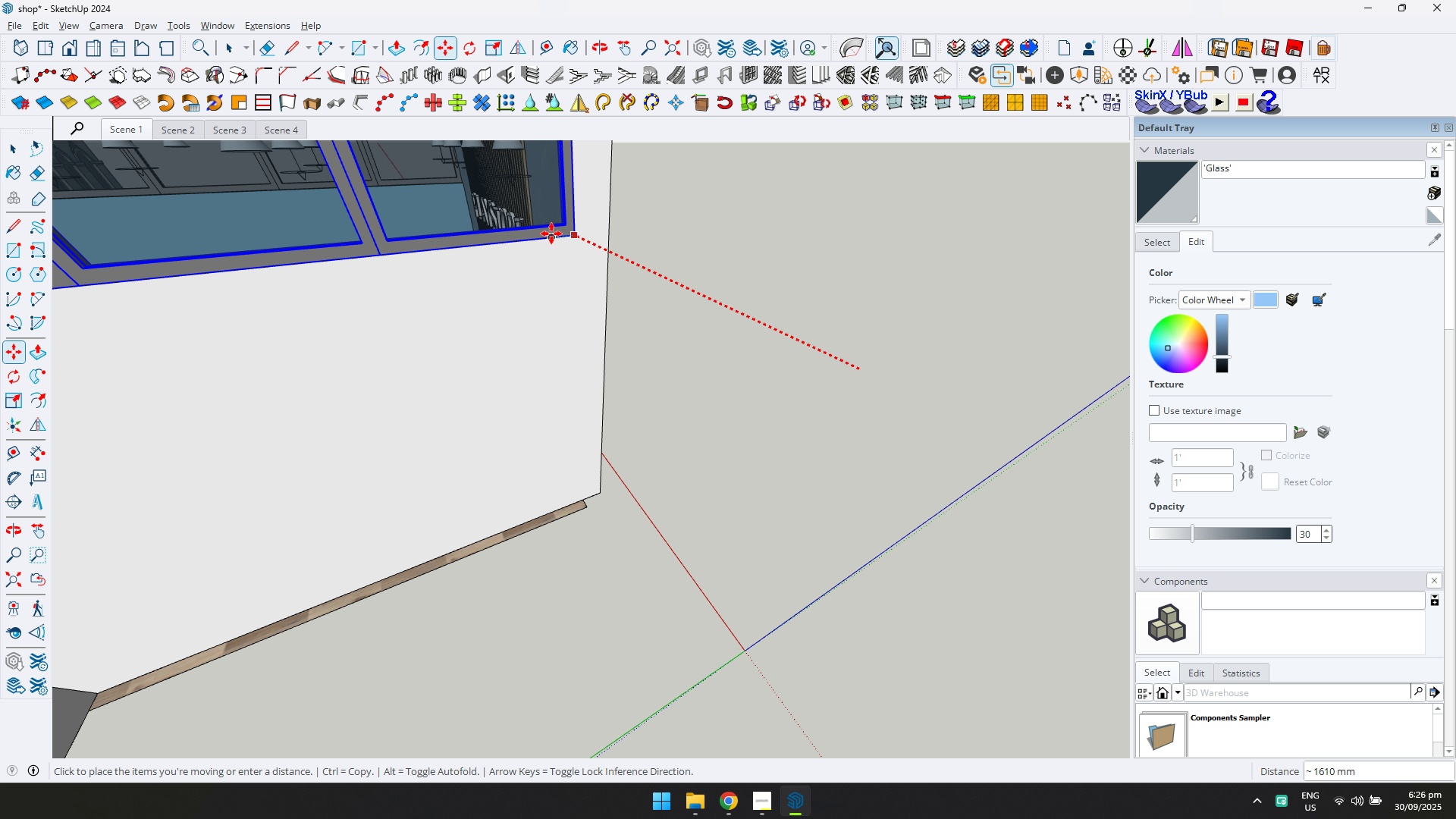 
scroll: coordinate [582, 243], scroll_direction: up, amount: 15.0
 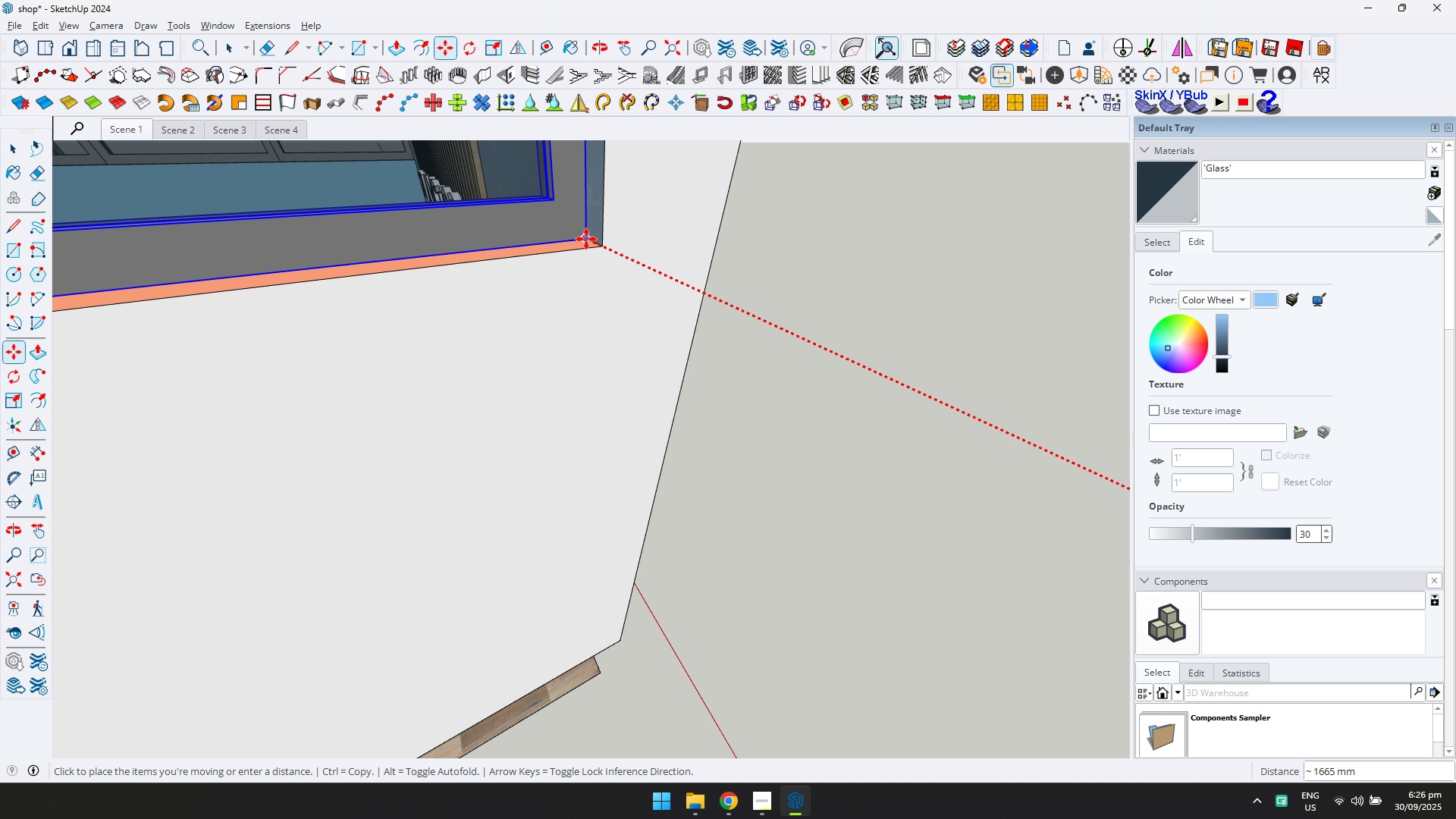 
scroll: coordinate [450, 316], scroll_direction: down, amount: 3.0
 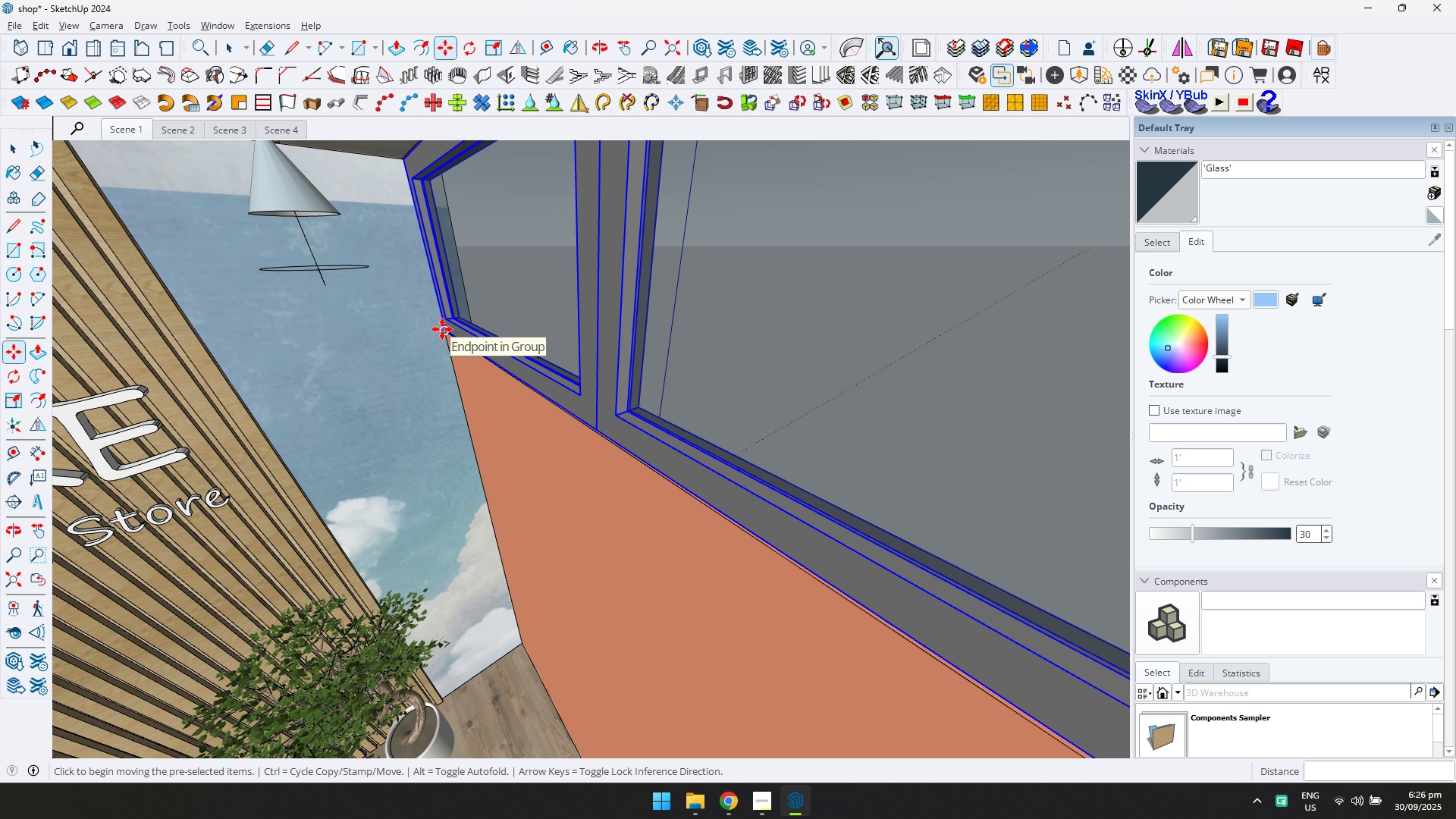 
left_click([442, 329])
 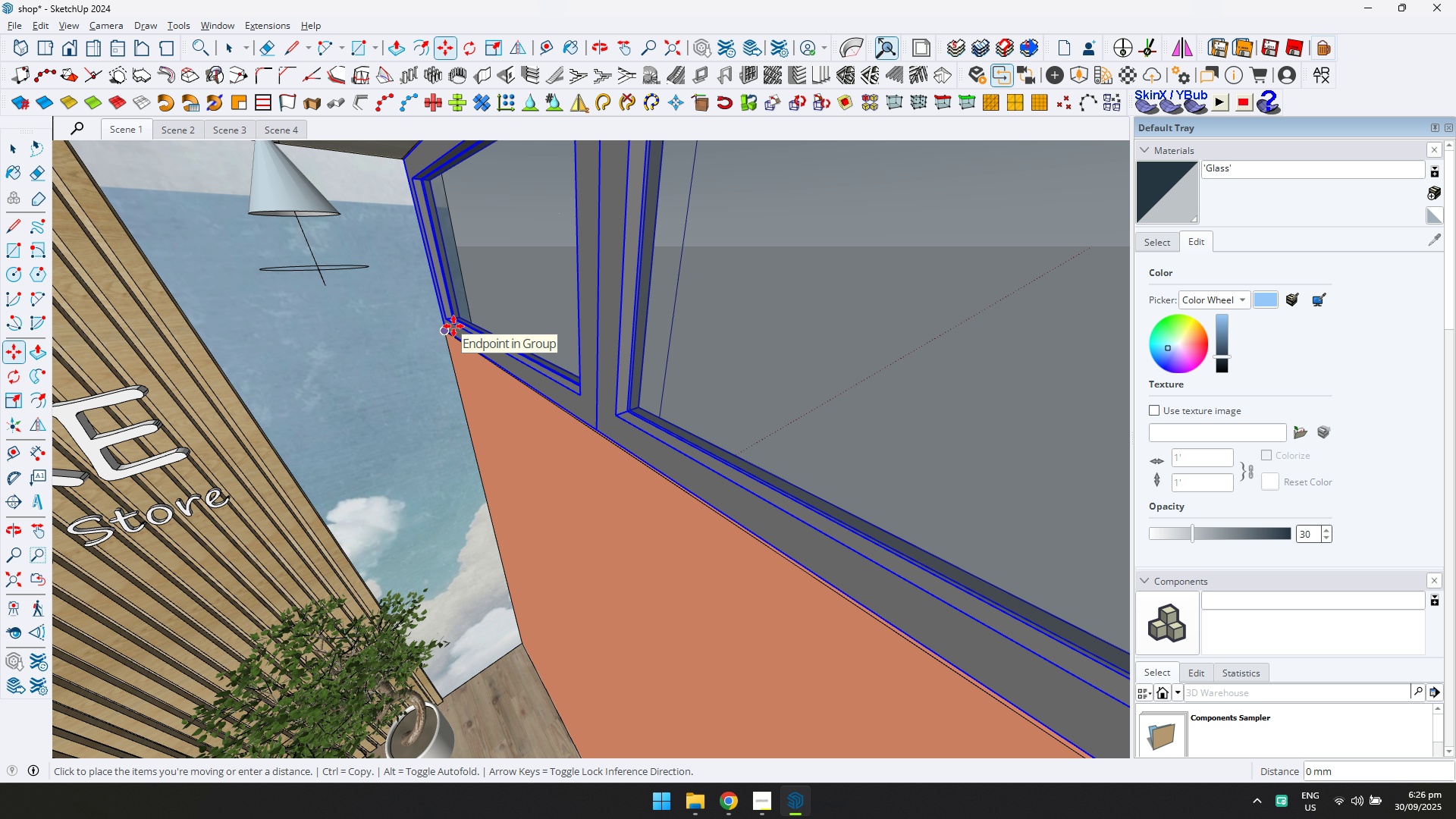 
scroll: coordinate [454, 326], scroll_direction: up, amount: 3.0
 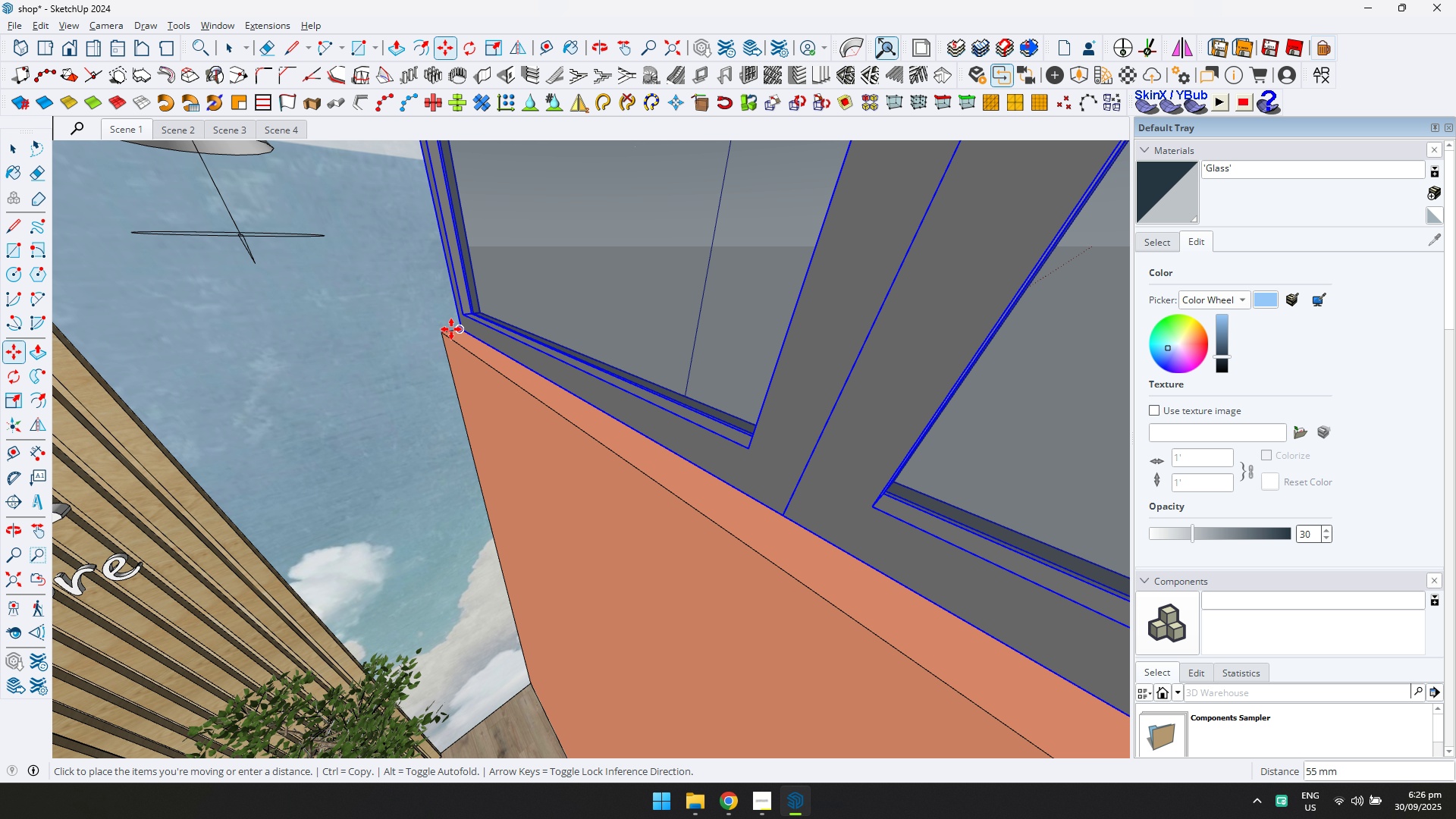 
left_click([450, 329])
 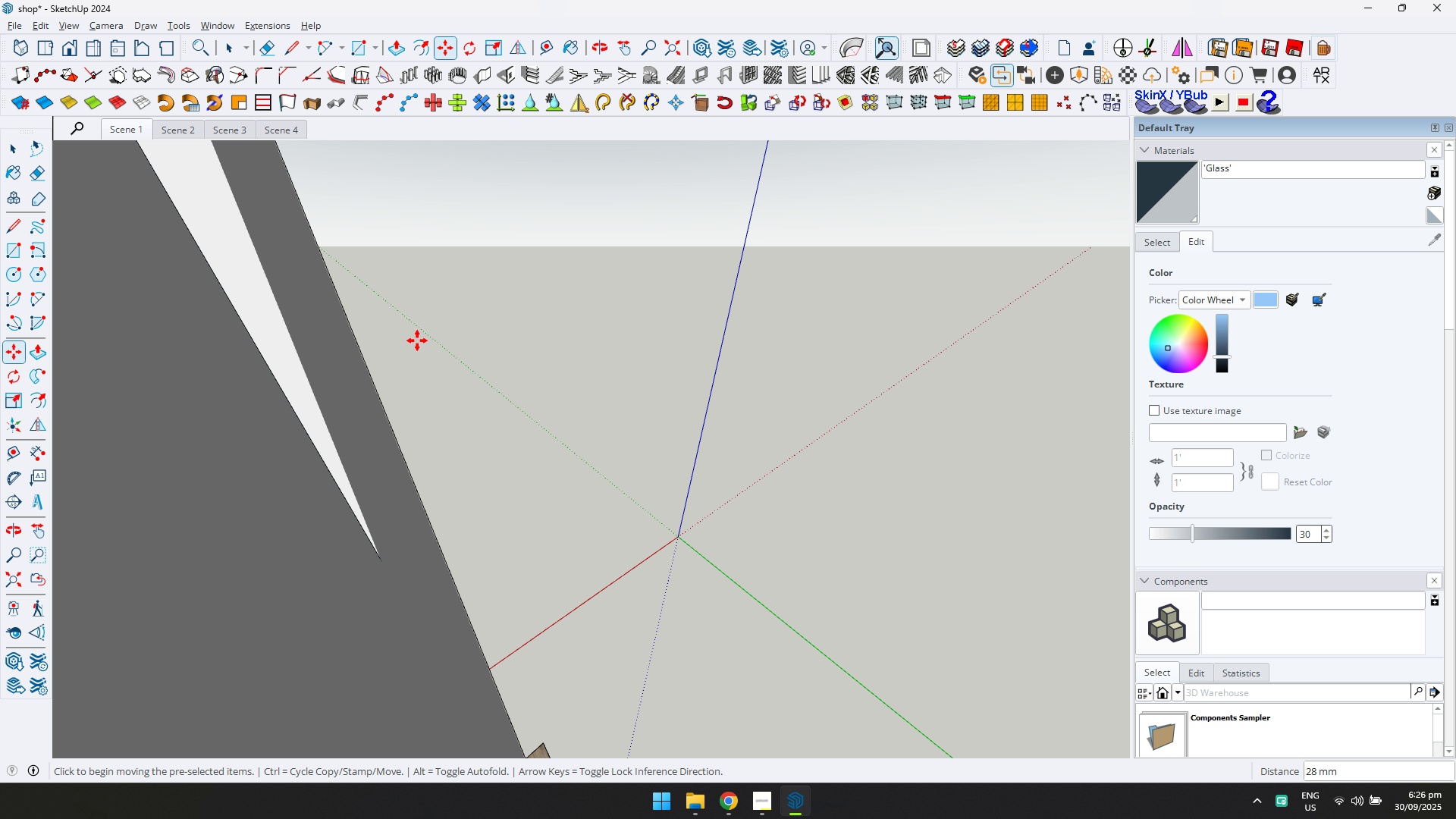 
hold_key(key=ShiftLeft, duration=0.53)
scroll: coordinate [413, 342], scroll_direction: down, amount: 1.0
 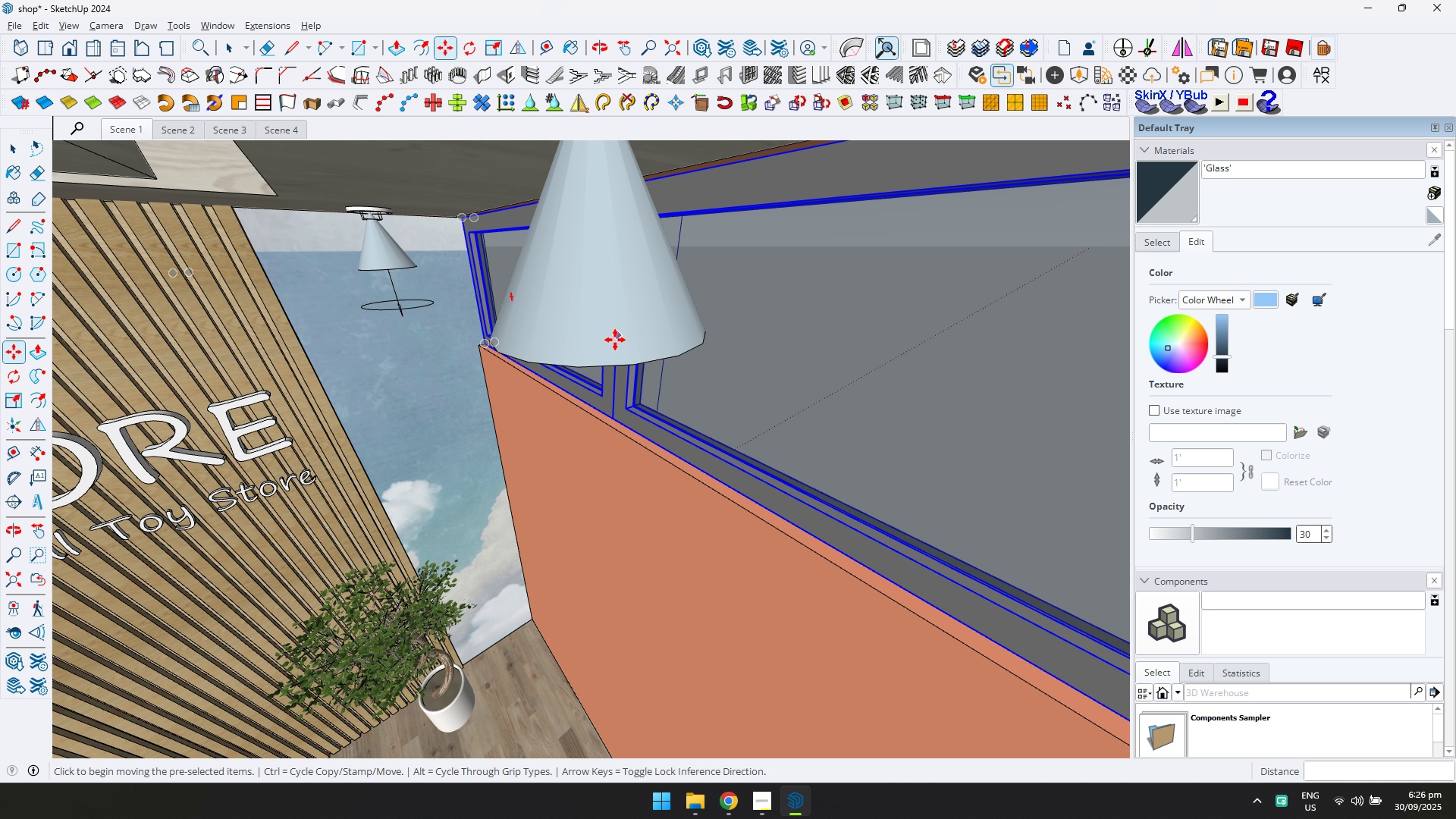 
key(Escape)
 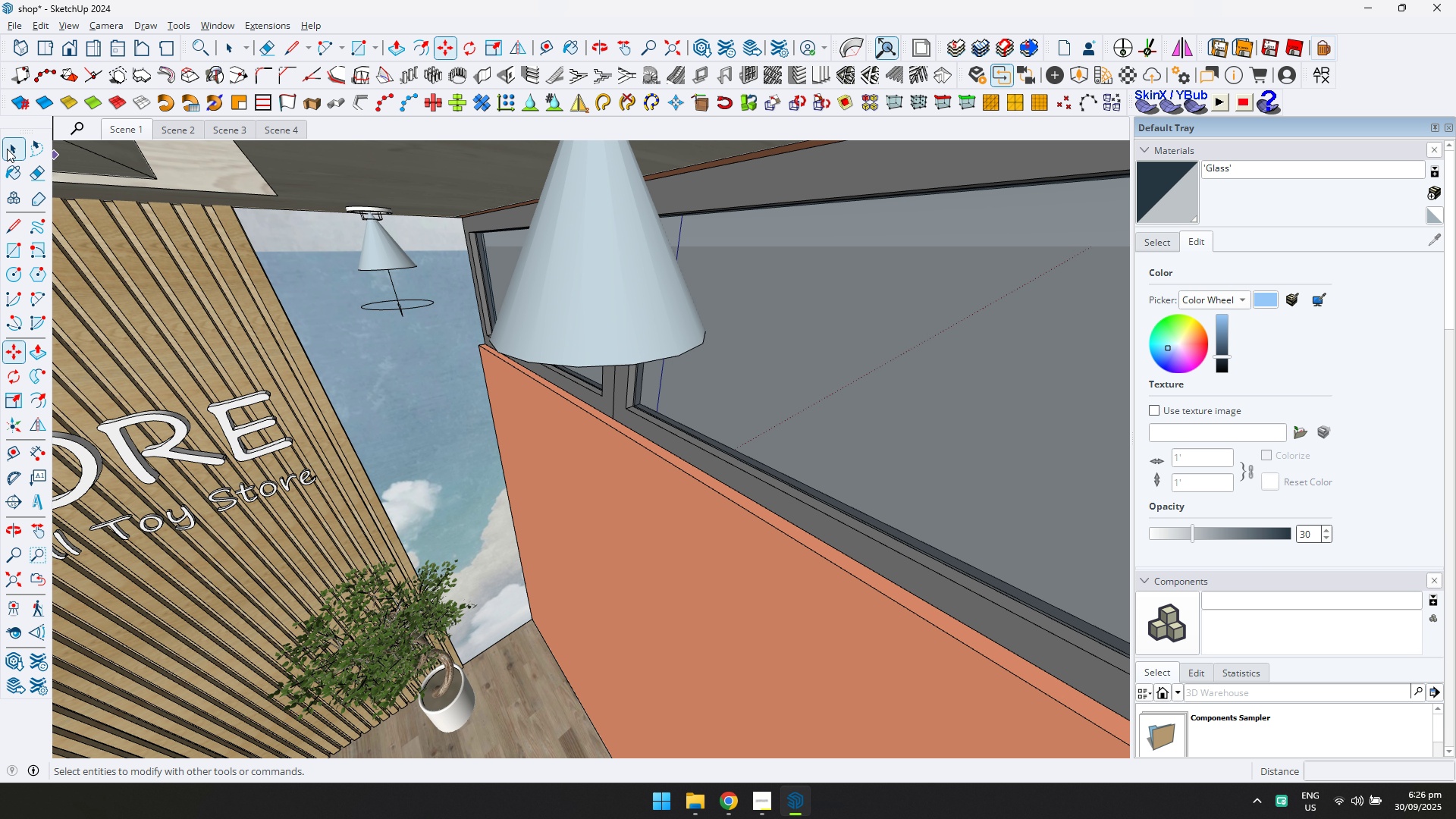 
scroll: coordinate [396, 369], scroll_direction: down, amount: 8.0
 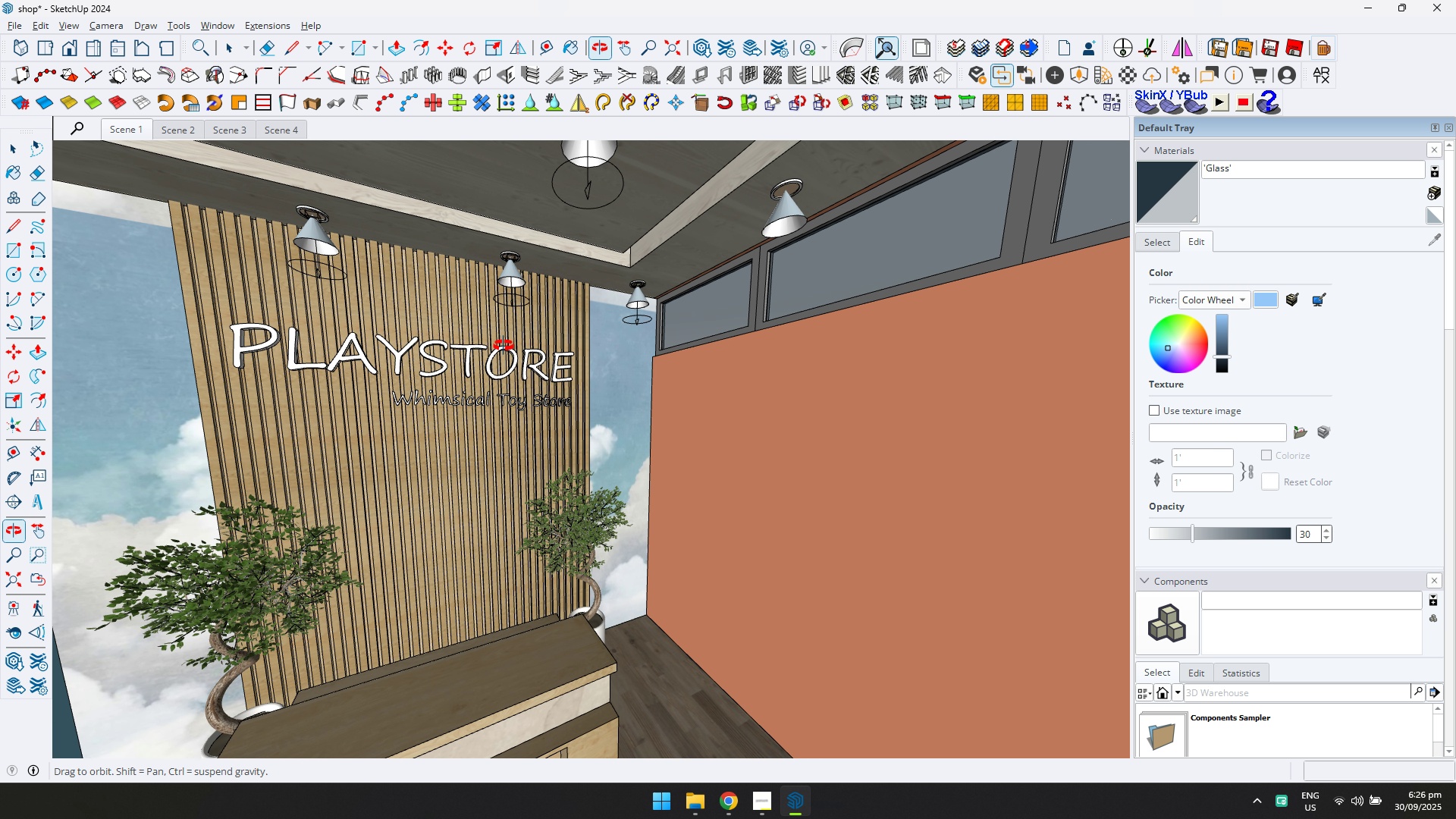 
hold_key(key=ShiftLeft, duration=0.52)
 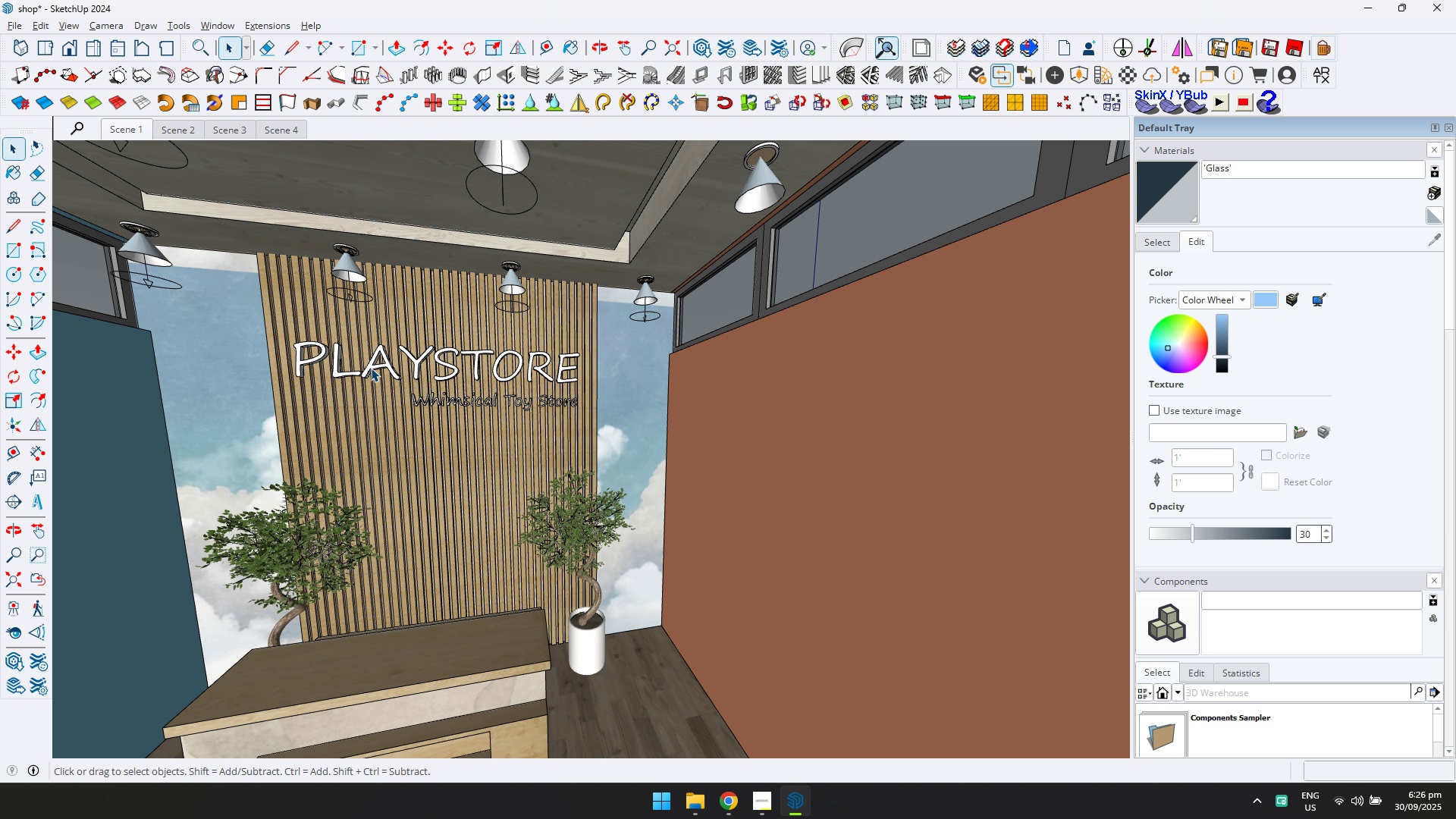 
scroll: coordinate [368, 383], scroll_direction: down, amount: 4.0
 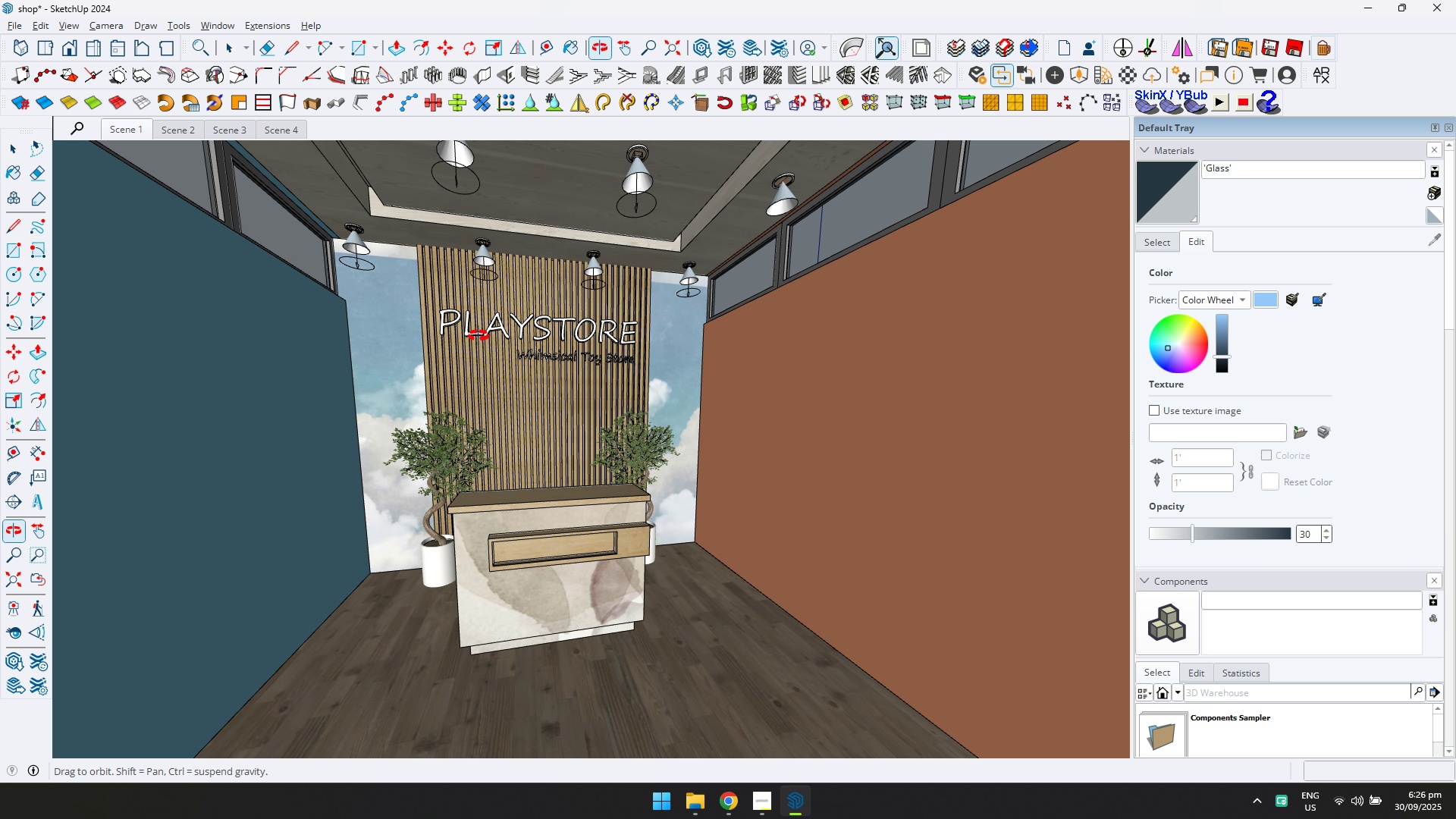 
hold_key(key=ShiftLeft, duration=0.48)
 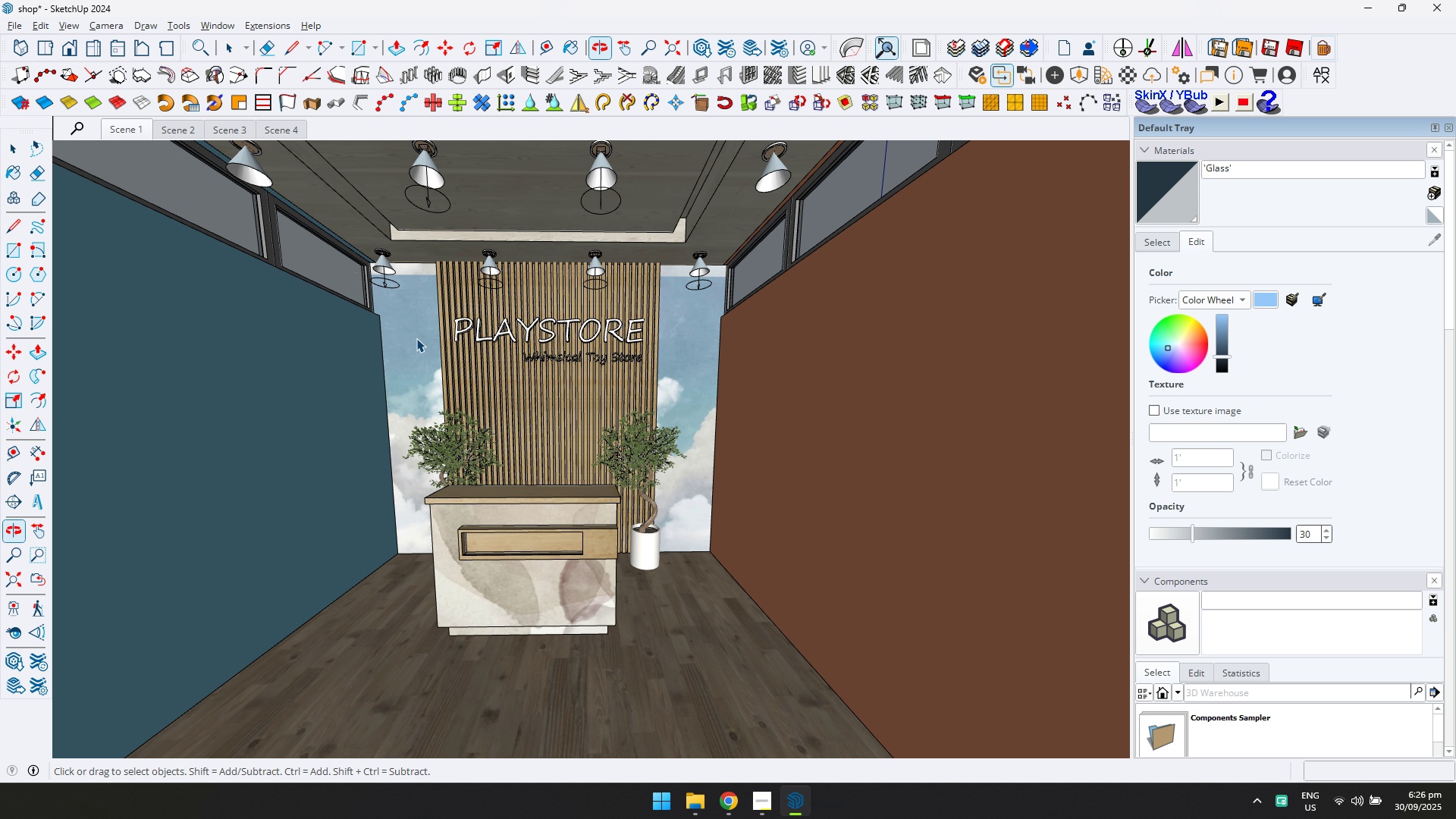 
scroll: coordinate [470, 375], scroll_direction: down, amount: 3.0
 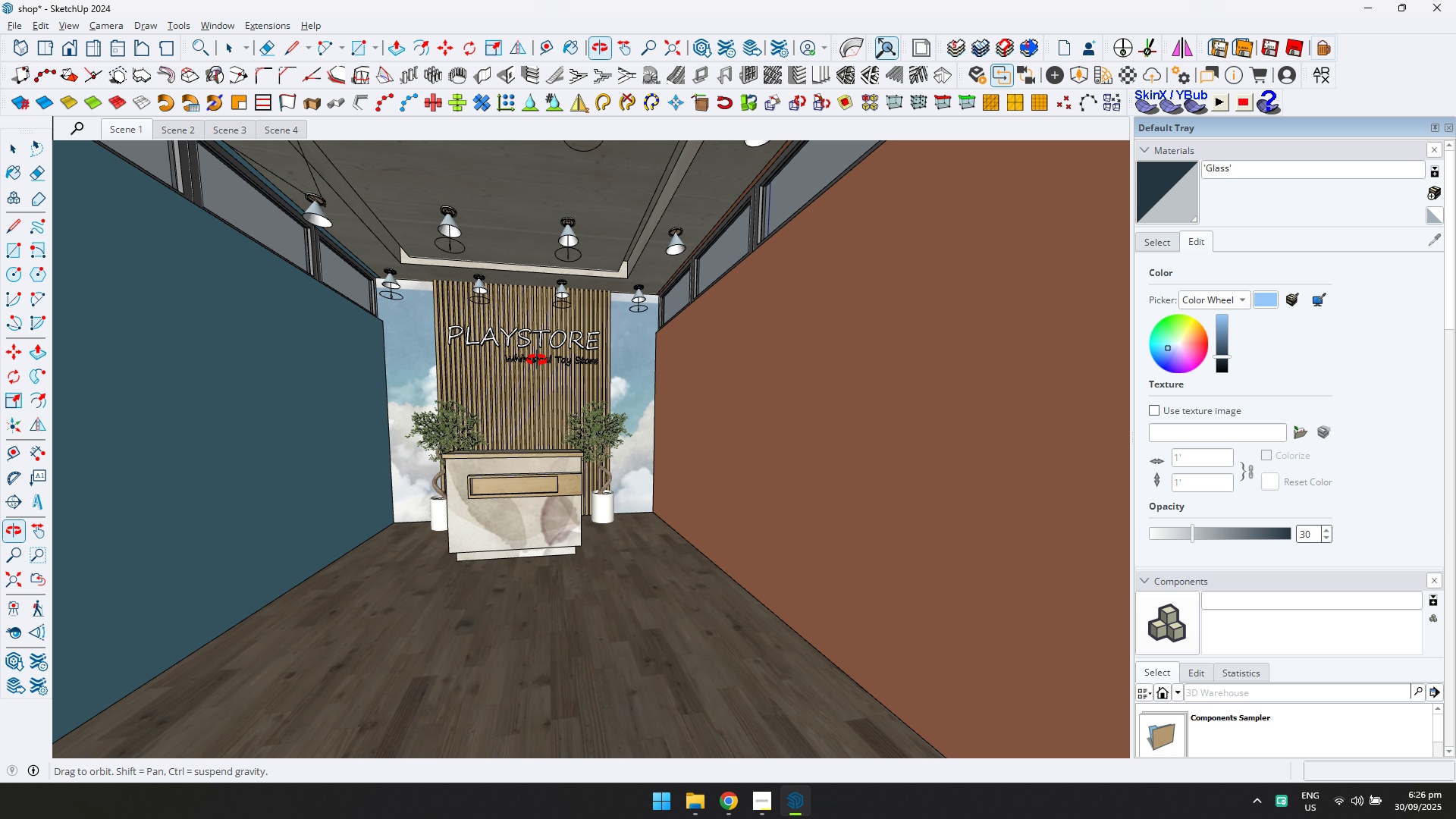 
hold_key(key=ShiftLeft, duration=0.32)
scroll: coordinate [548, 364], scroll_direction: down, amount: 1.0
 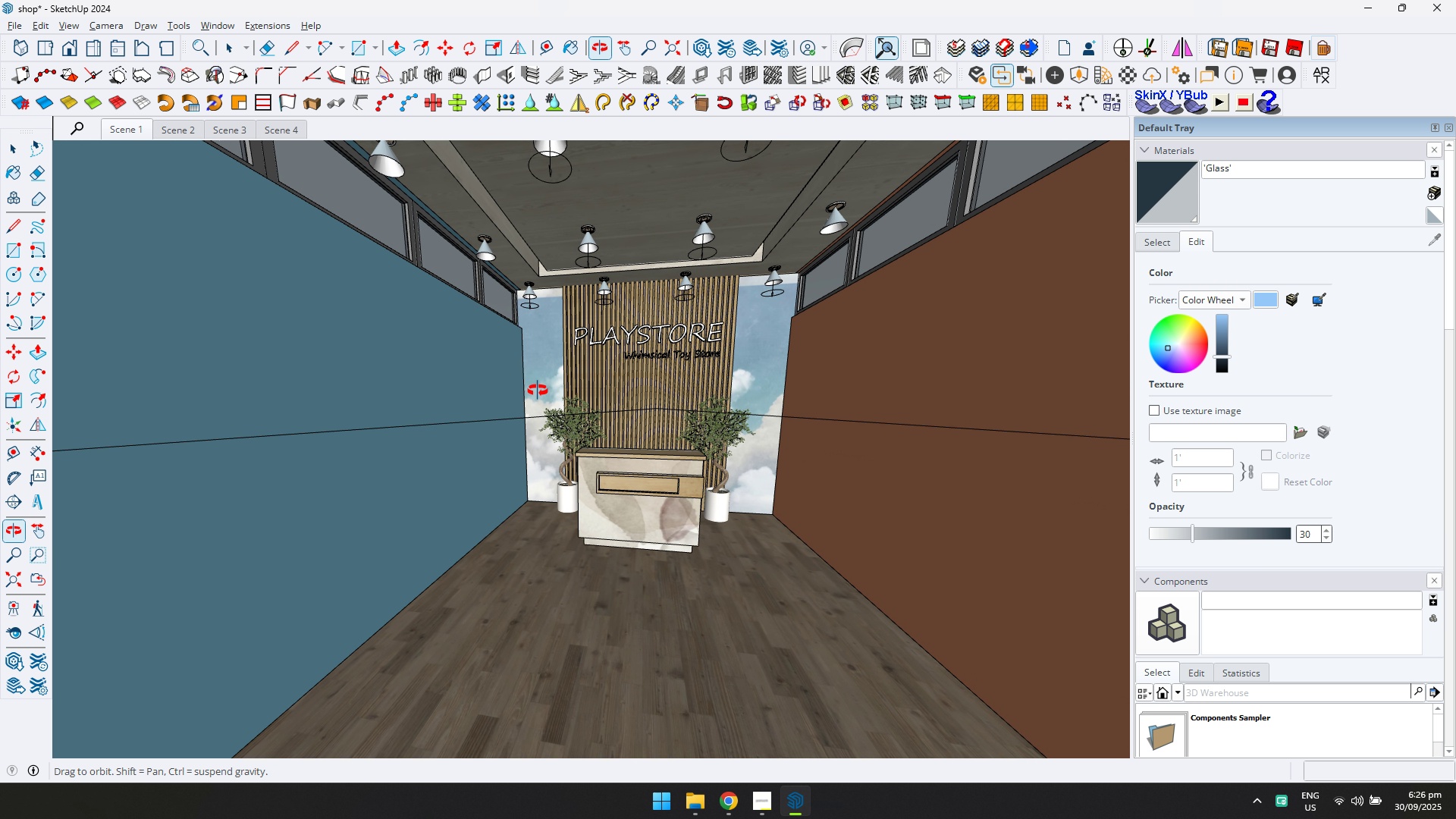 
hold_key(key=ShiftLeft, duration=0.5)
 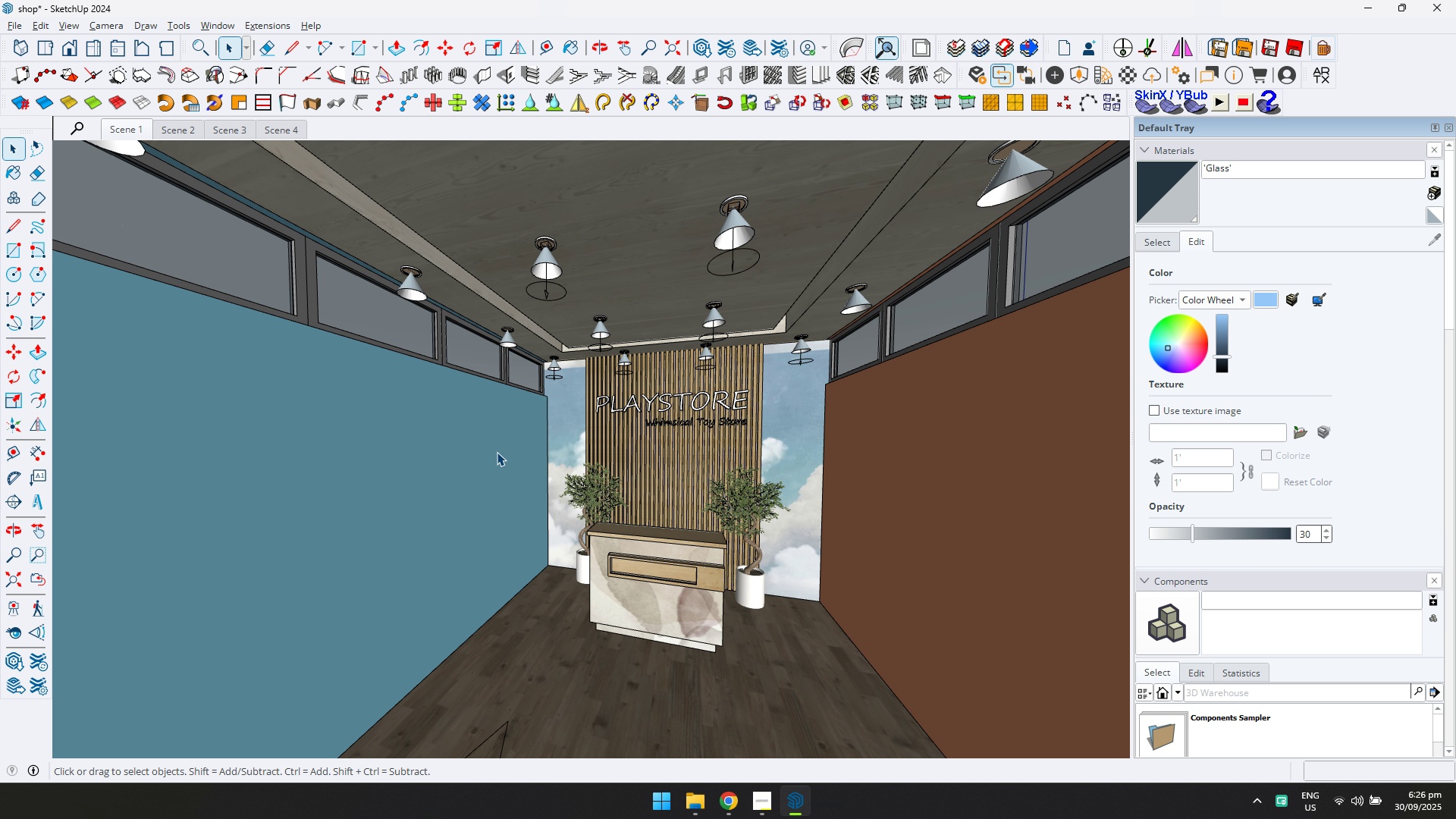 
key(Control+ControlLeft)
 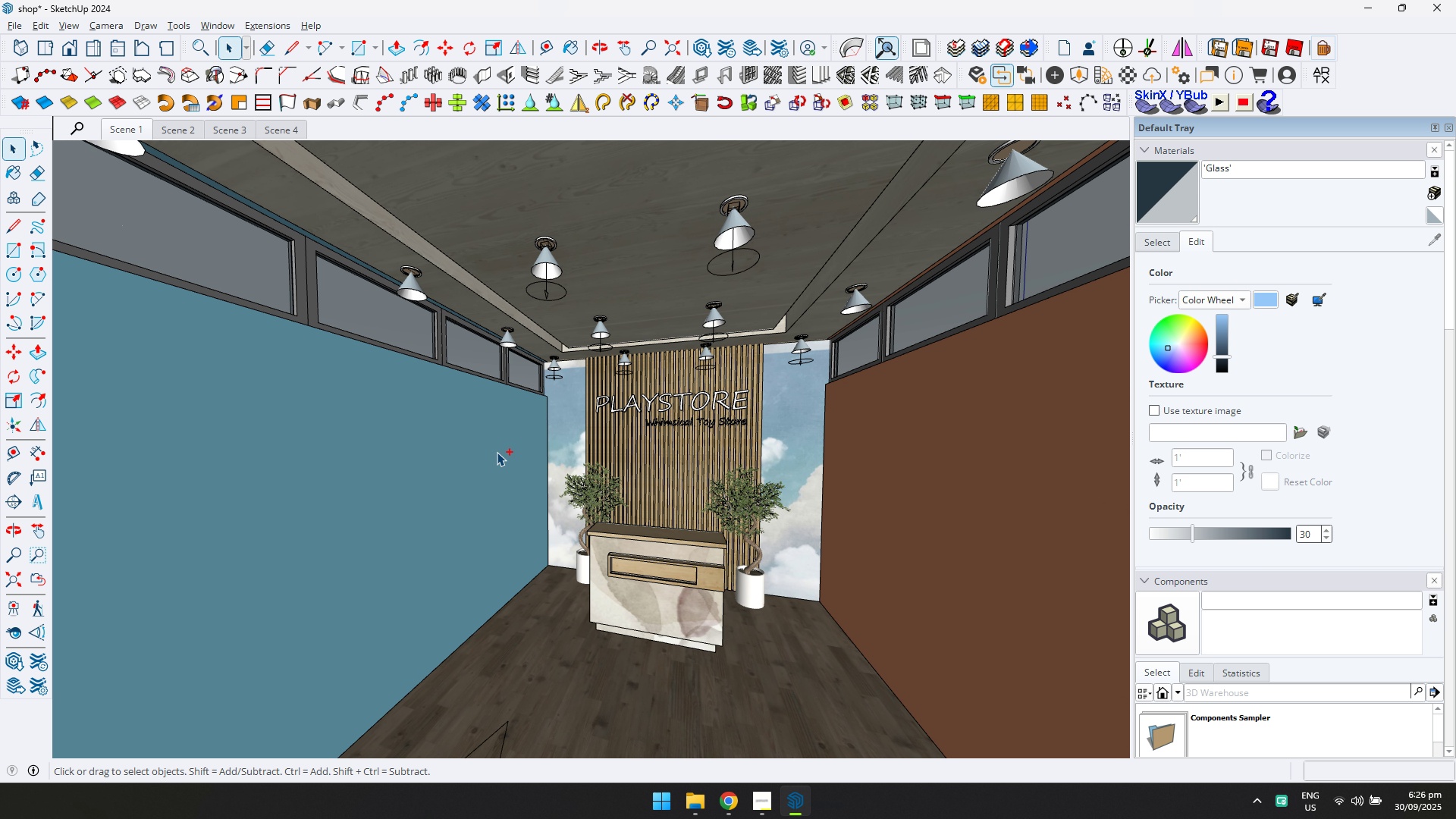 
key(Control+S)
 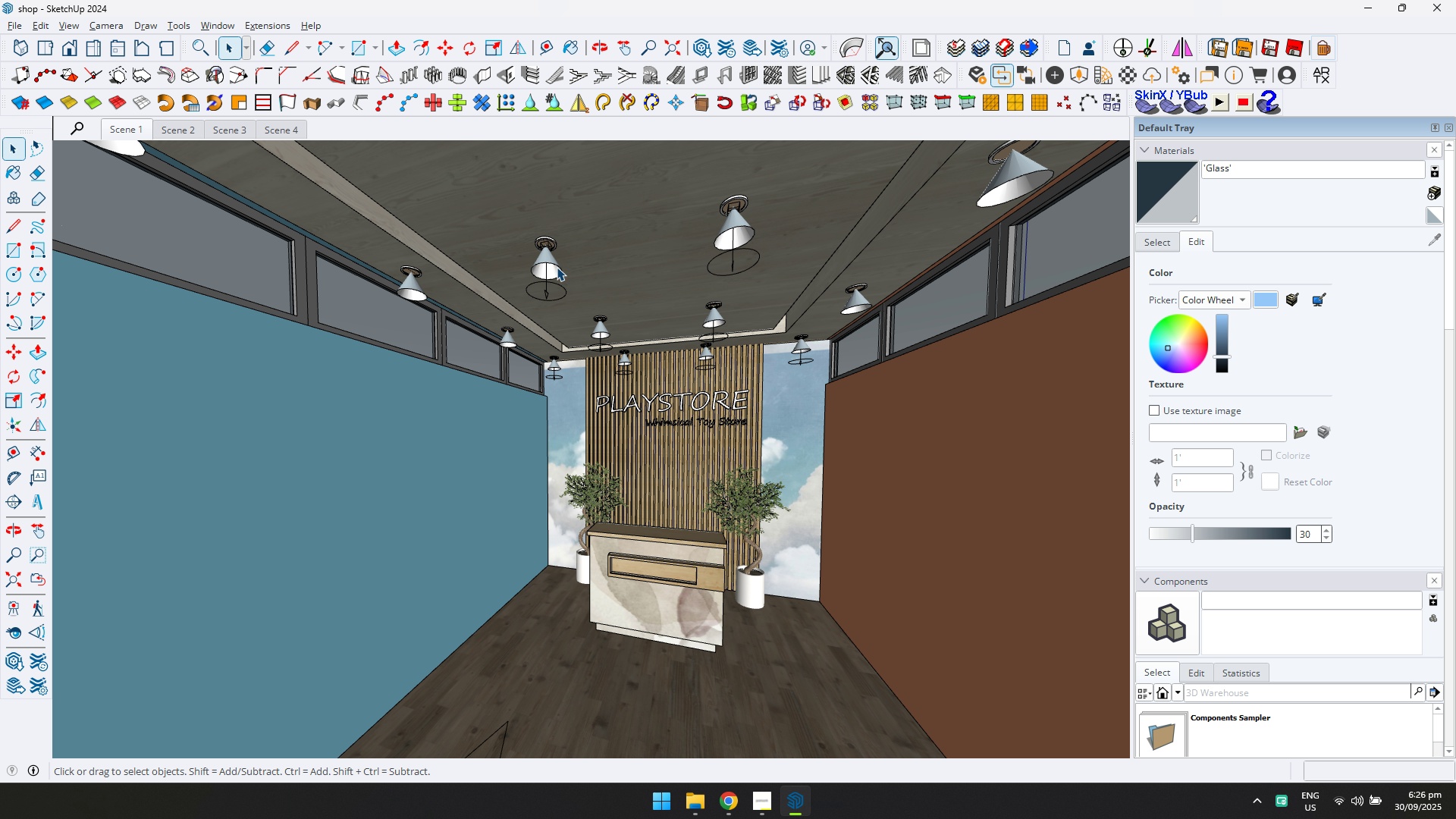 
scroll: coordinate [653, 359], scroll_direction: down, amount: 2.0
 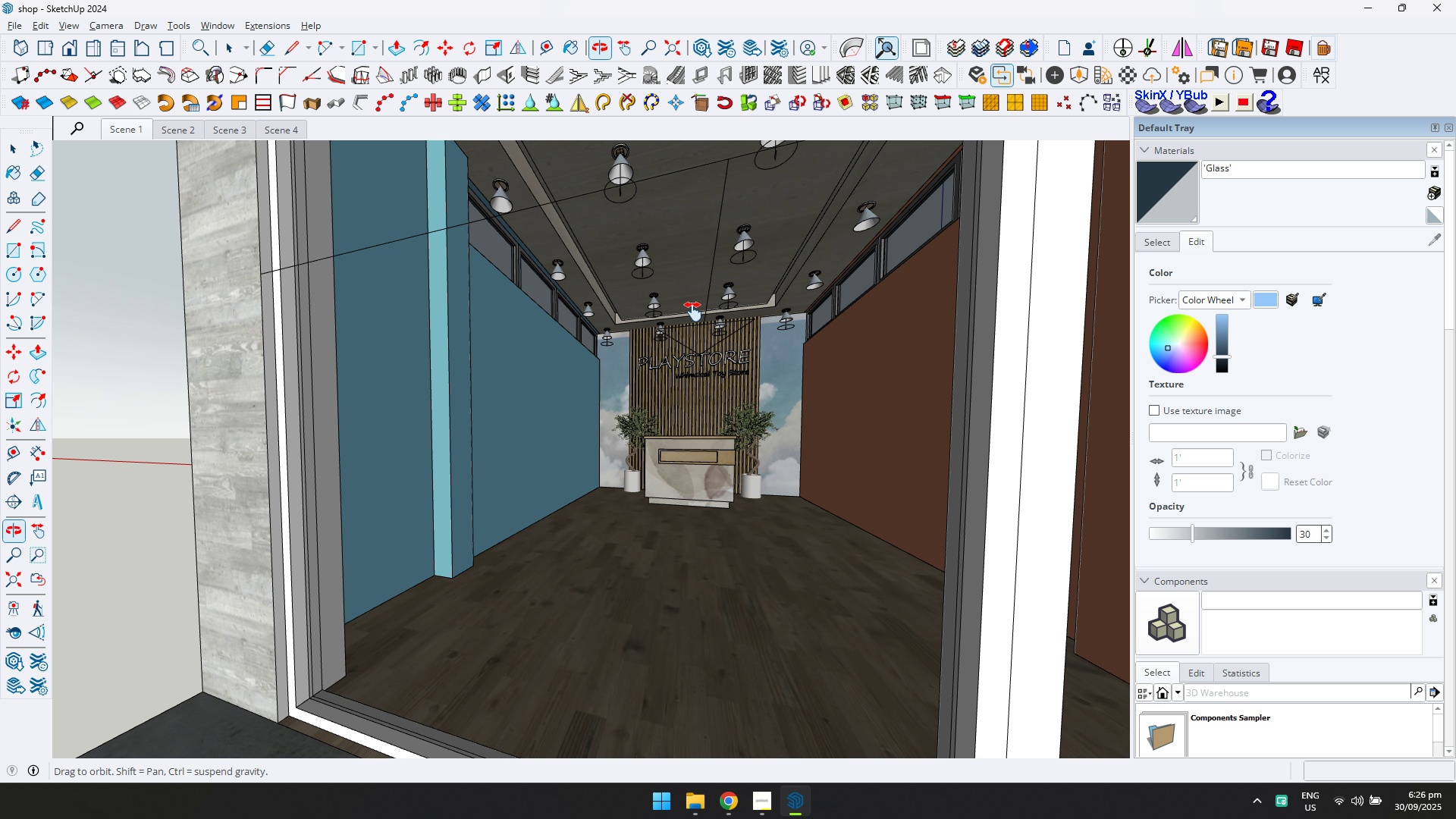 
hold_key(key=ShiftLeft, duration=0.71)
 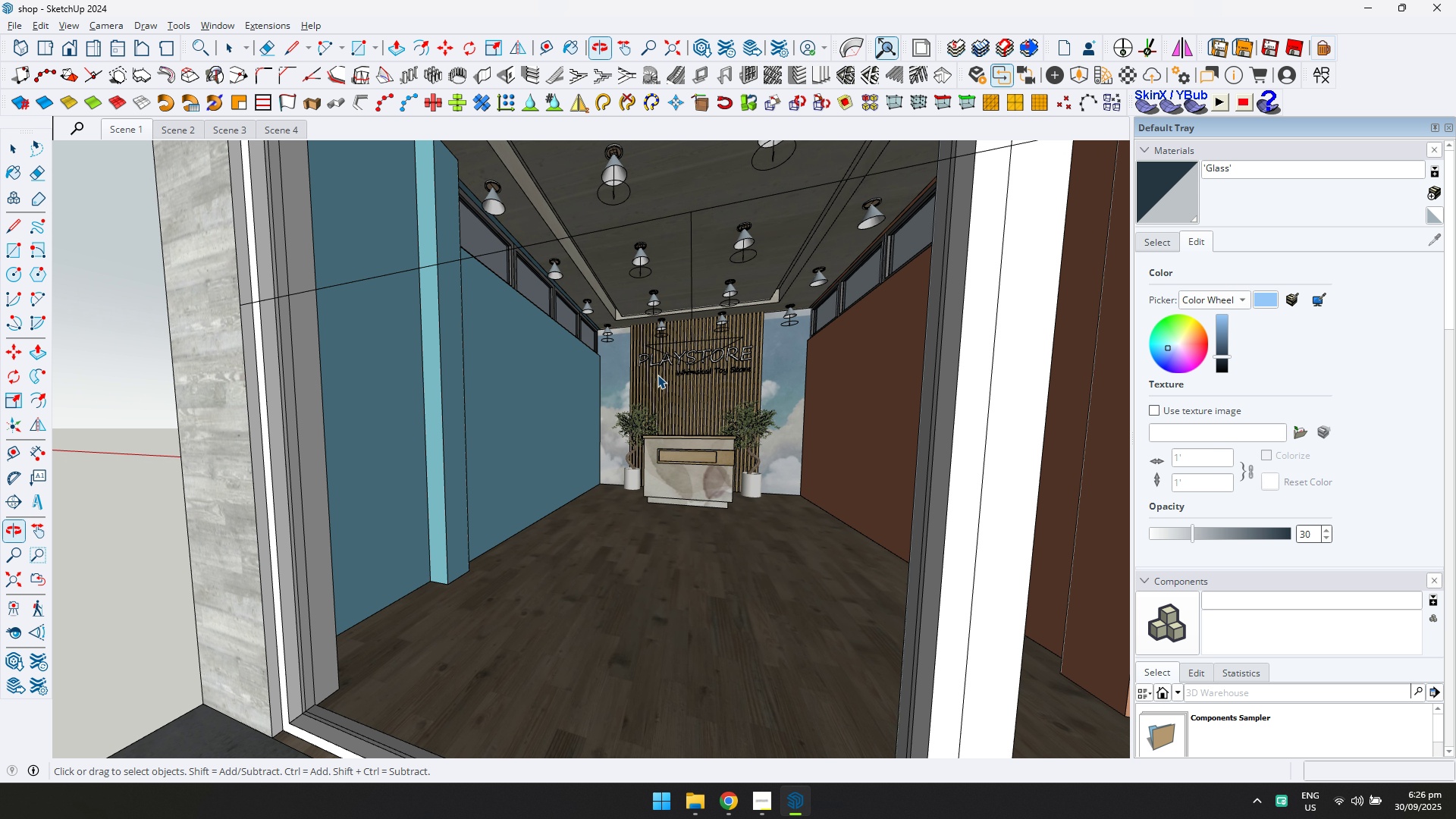 
scroll: coordinate [642, 401], scroll_direction: down, amount: 7.0
 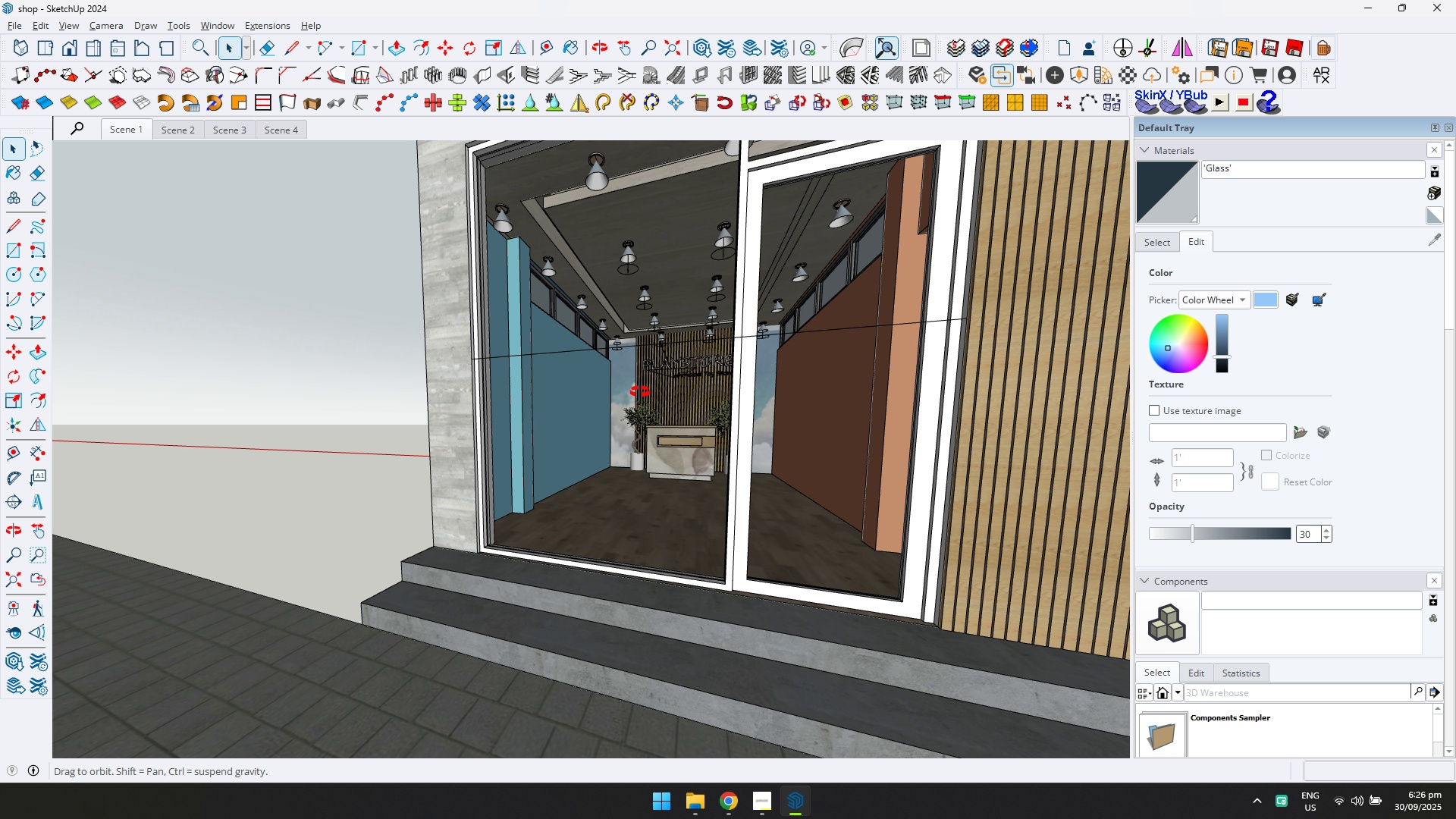 
scroll: coordinate [536, 366], scroll_direction: up, amount: 9.0
 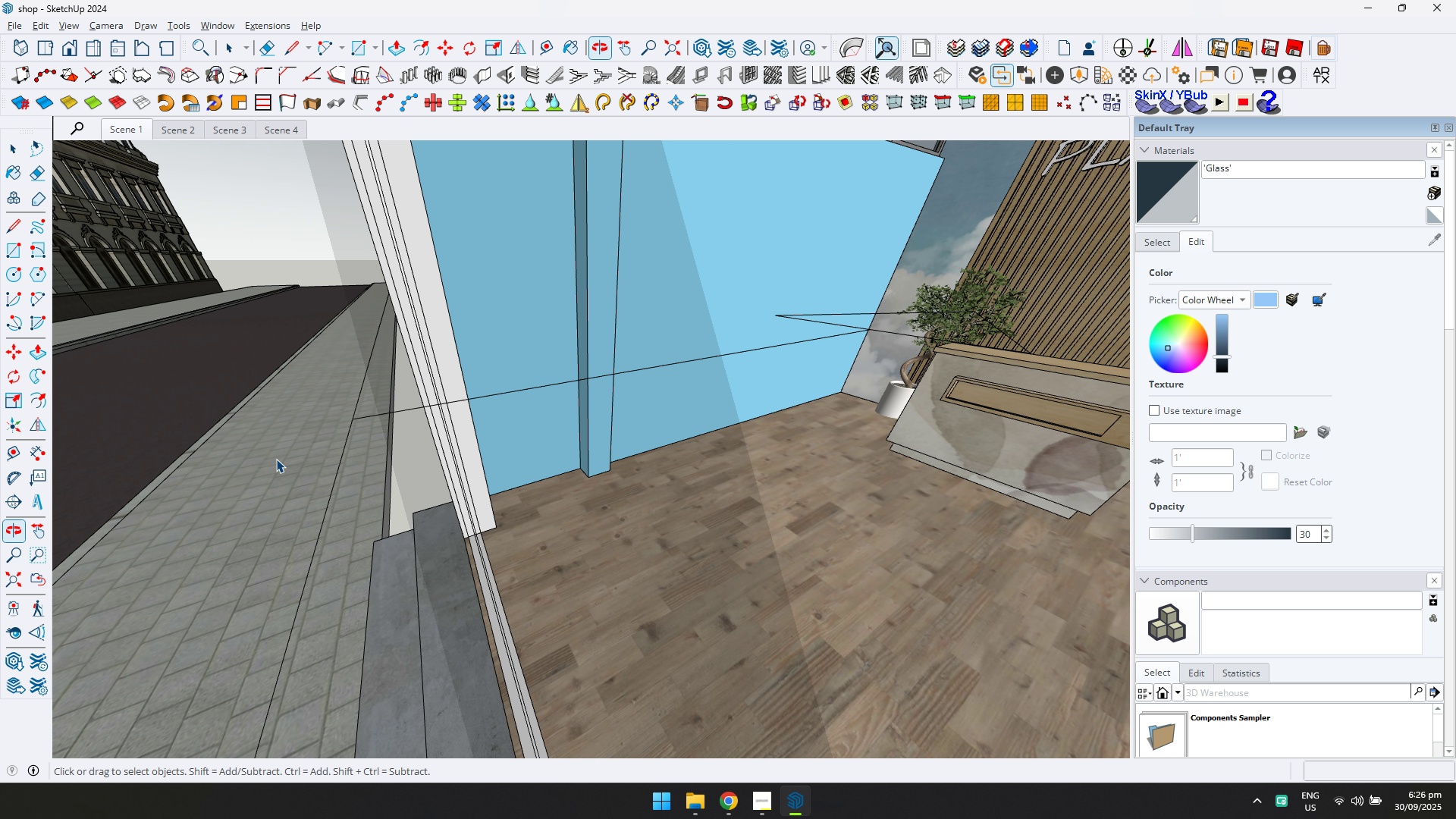 
hold_key(key=ShiftLeft, duration=0.73)
 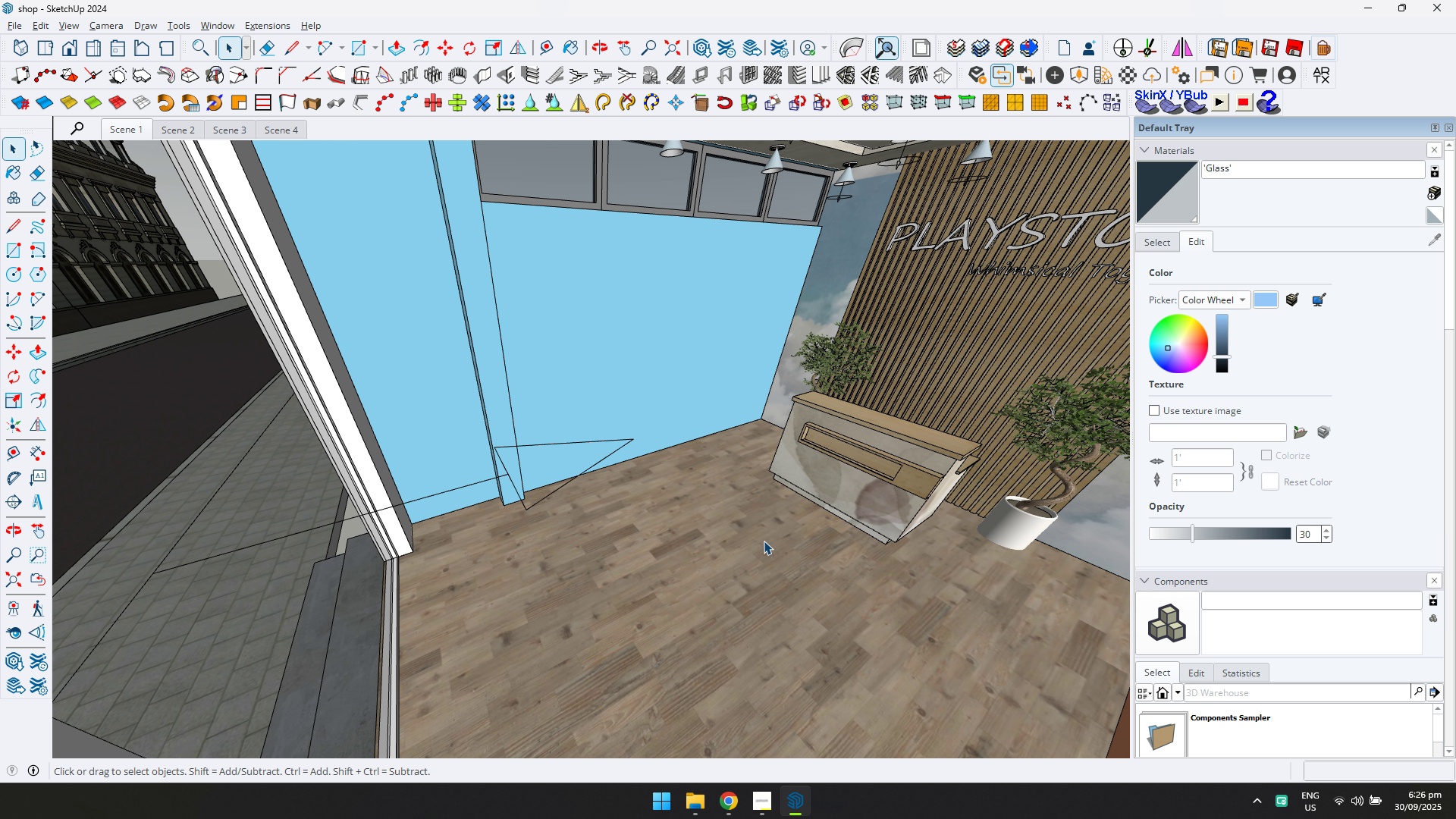 
scroll: coordinate [881, 465], scroll_direction: up, amount: 3.0
 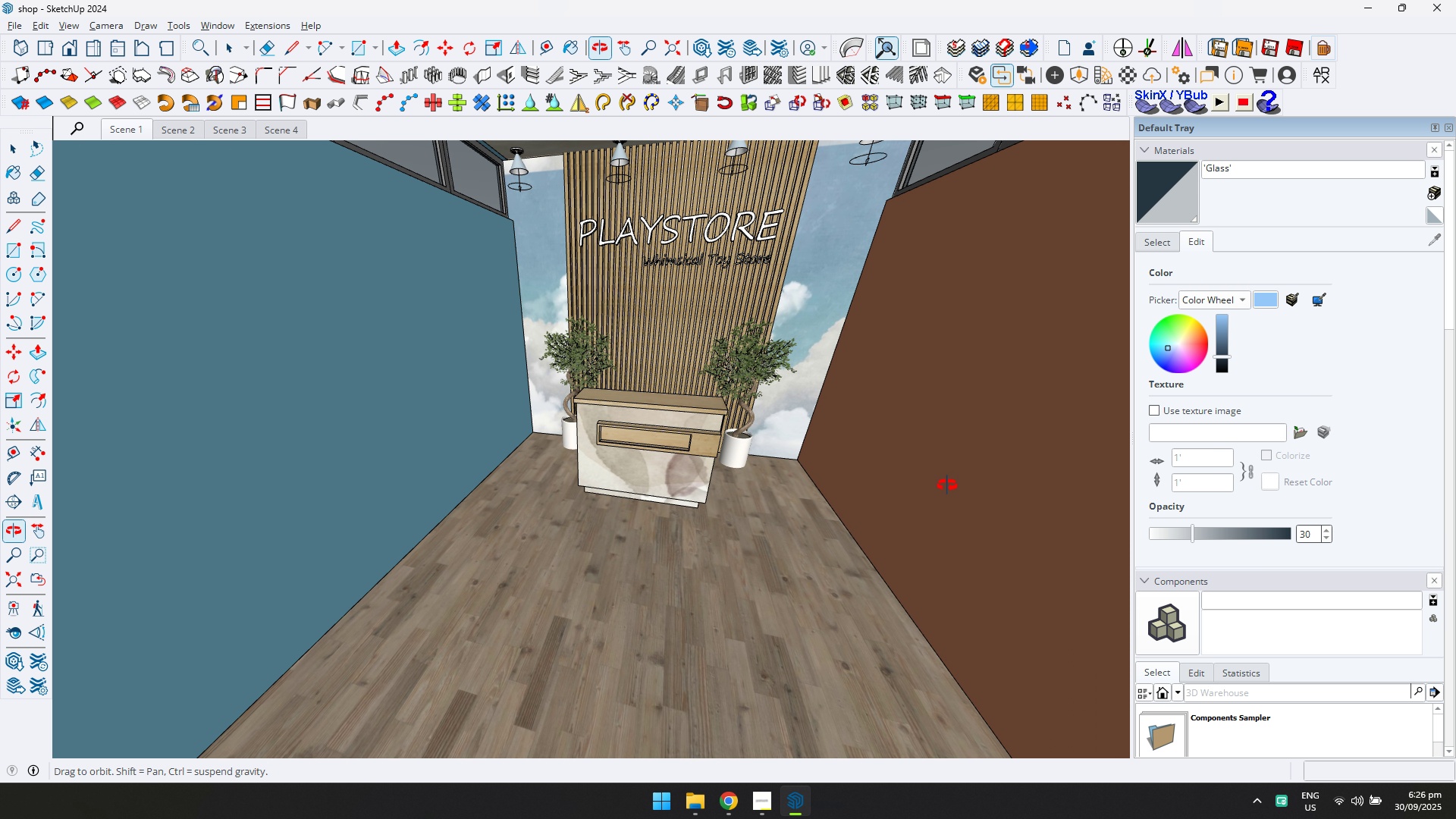 
hold_key(key=ShiftLeft, duration=0.35)
 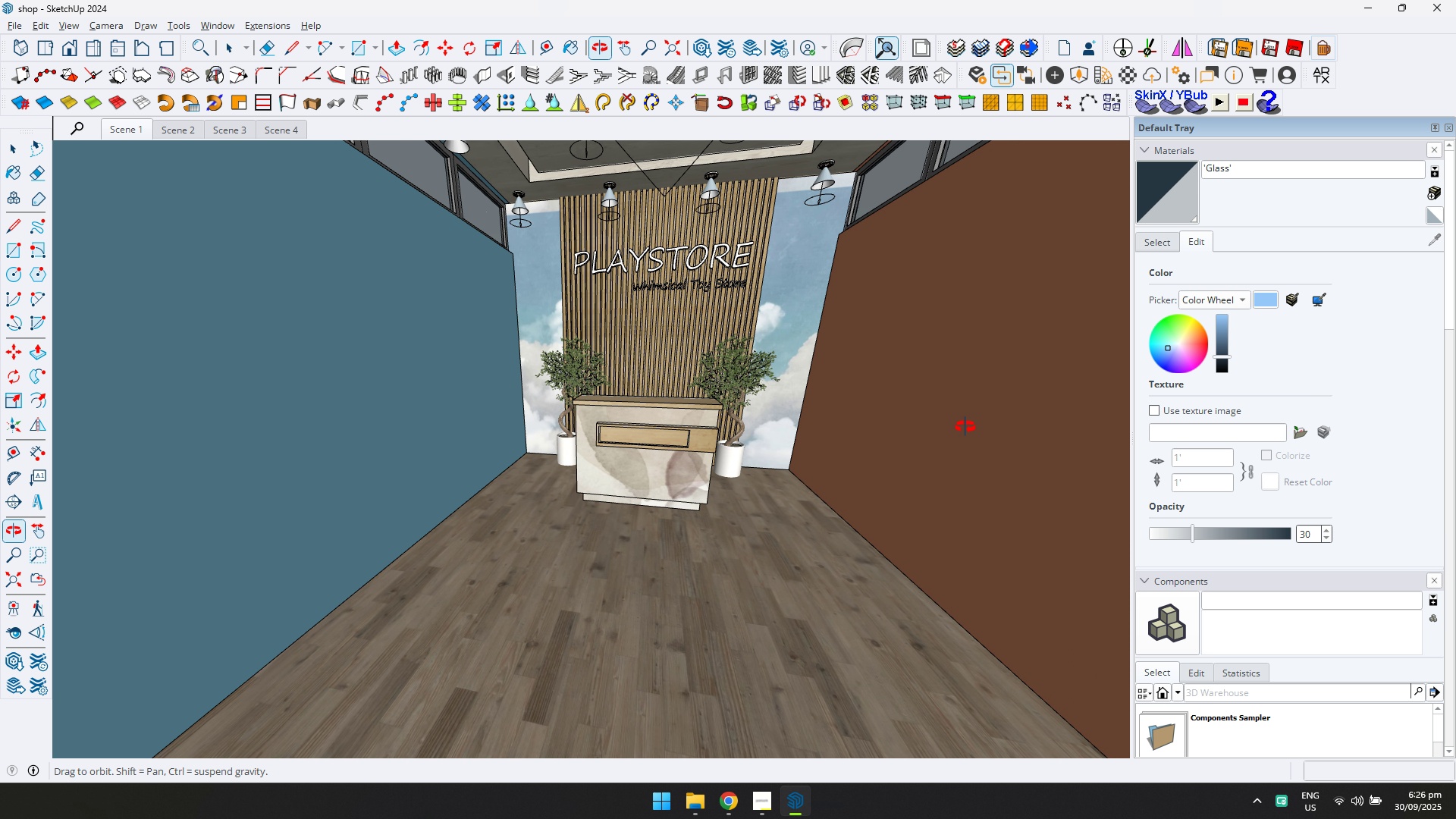 
scroll: coordinate [694, 466], scroll_direction: up, amount: 1.0
 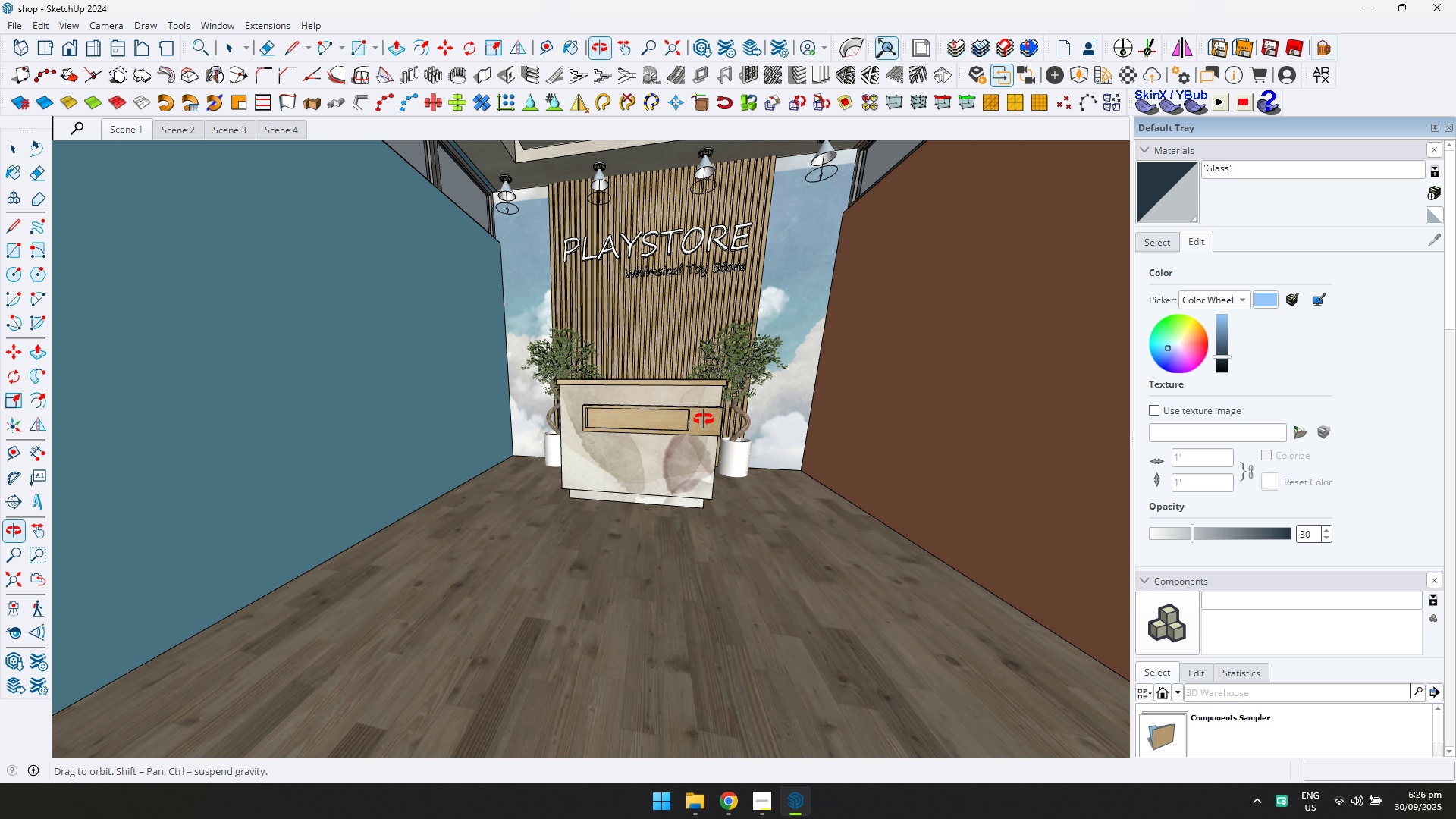 
hold_key(key=ShiftLeft, duration=0.49)
 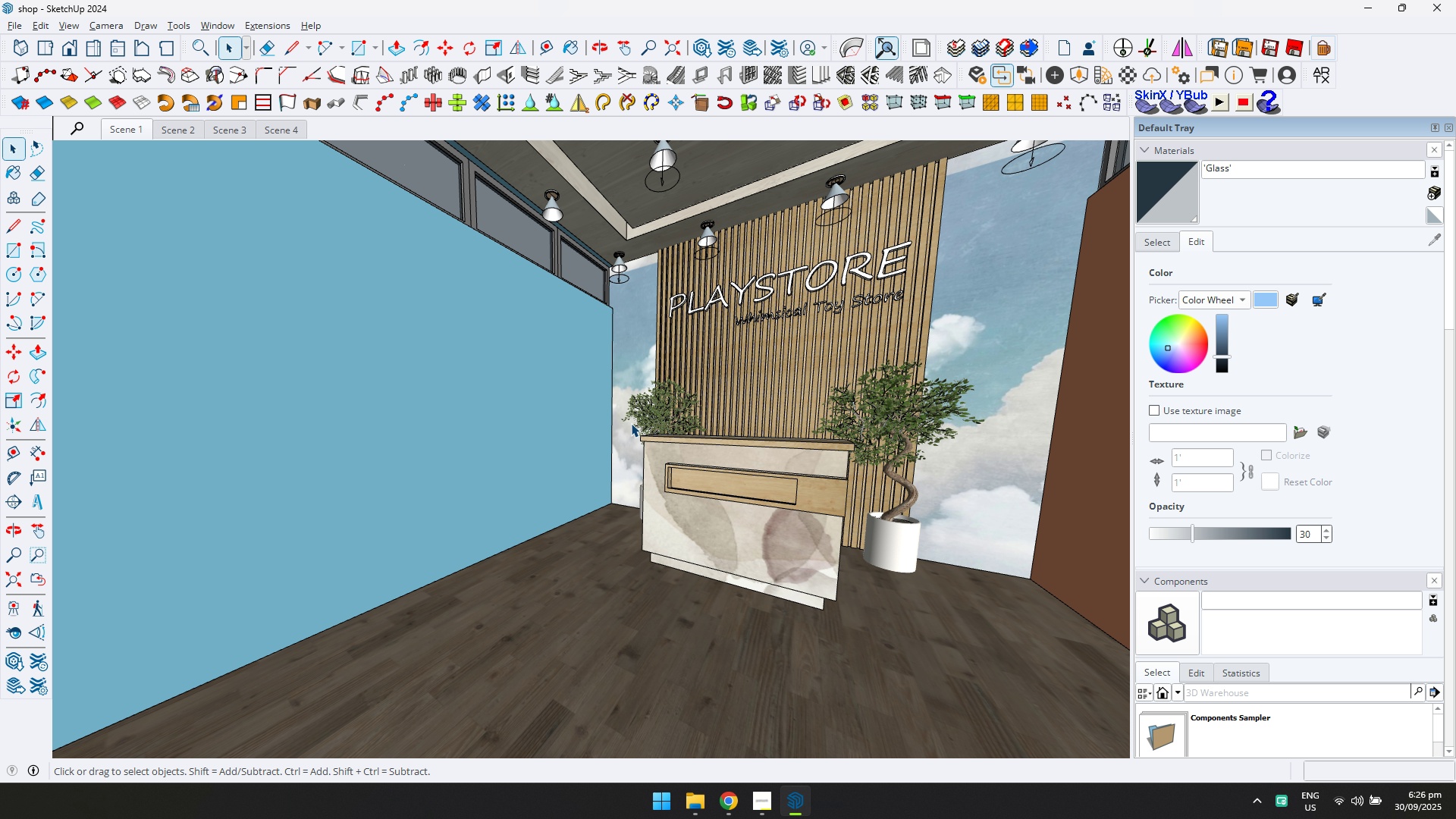 
key(Alt+Tab)
 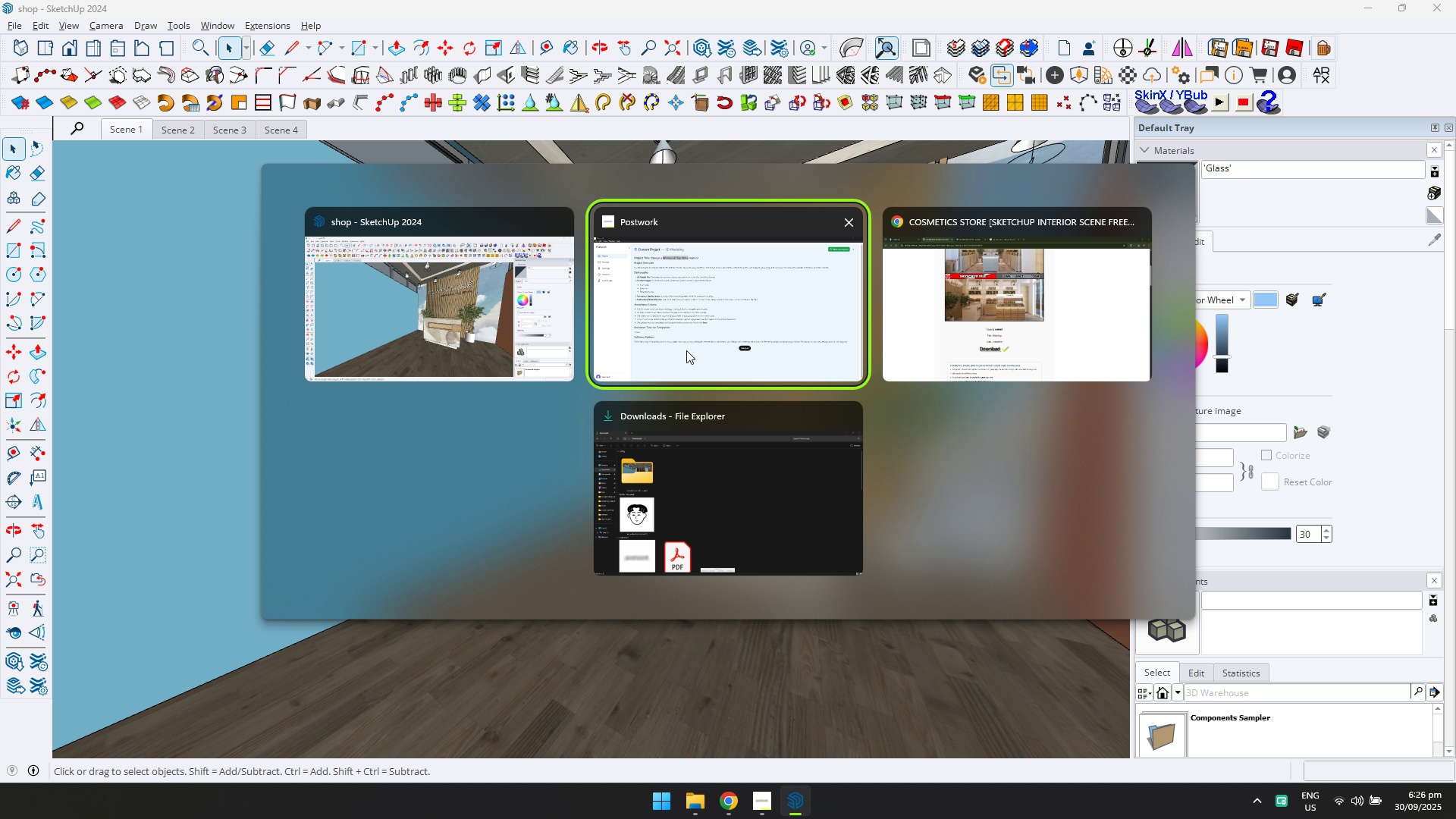 
left_click_drag(start_coordinate=[454, 330], to_coordinate=[450, 330])
 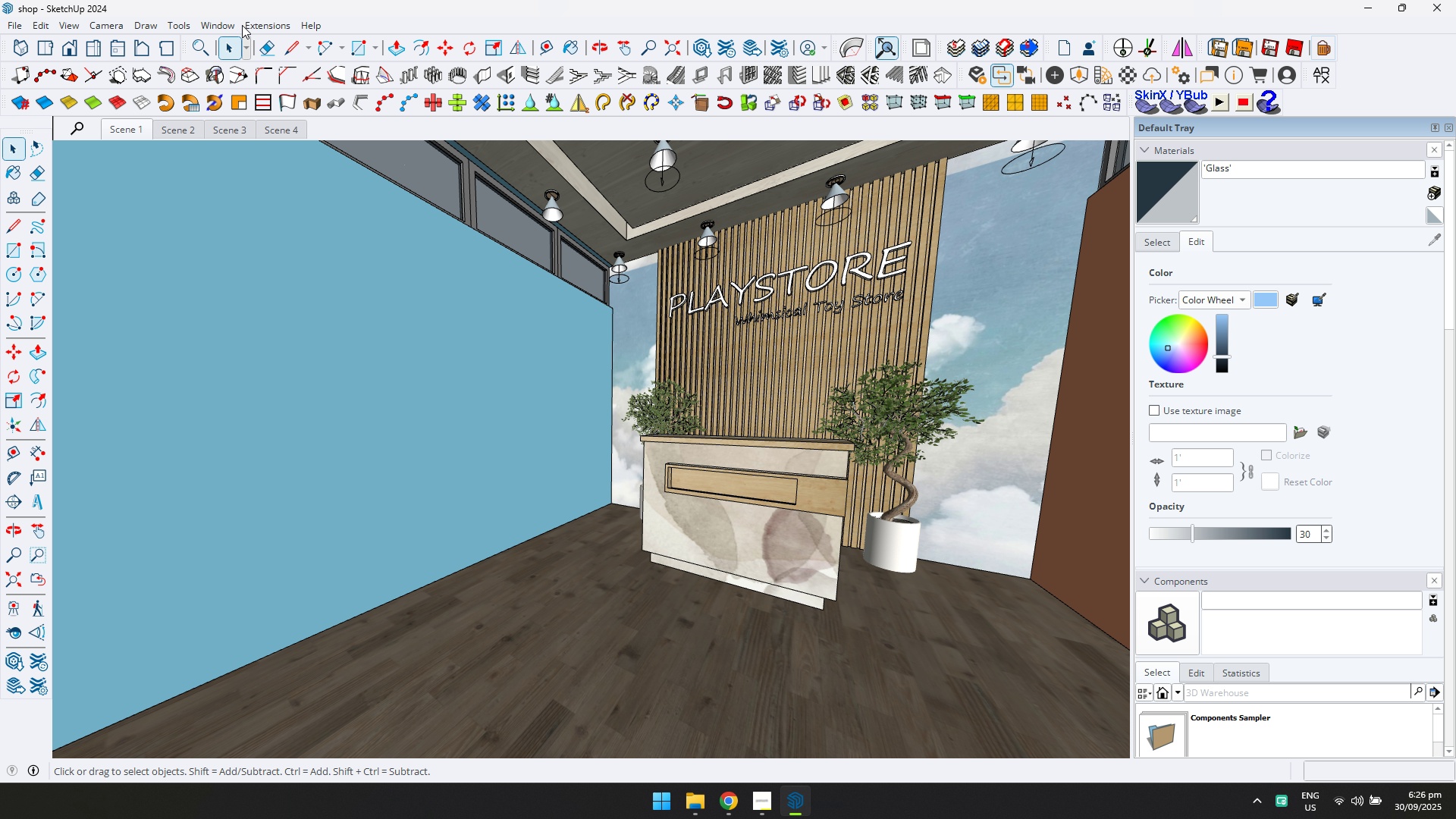 
left_click([233, 24])
 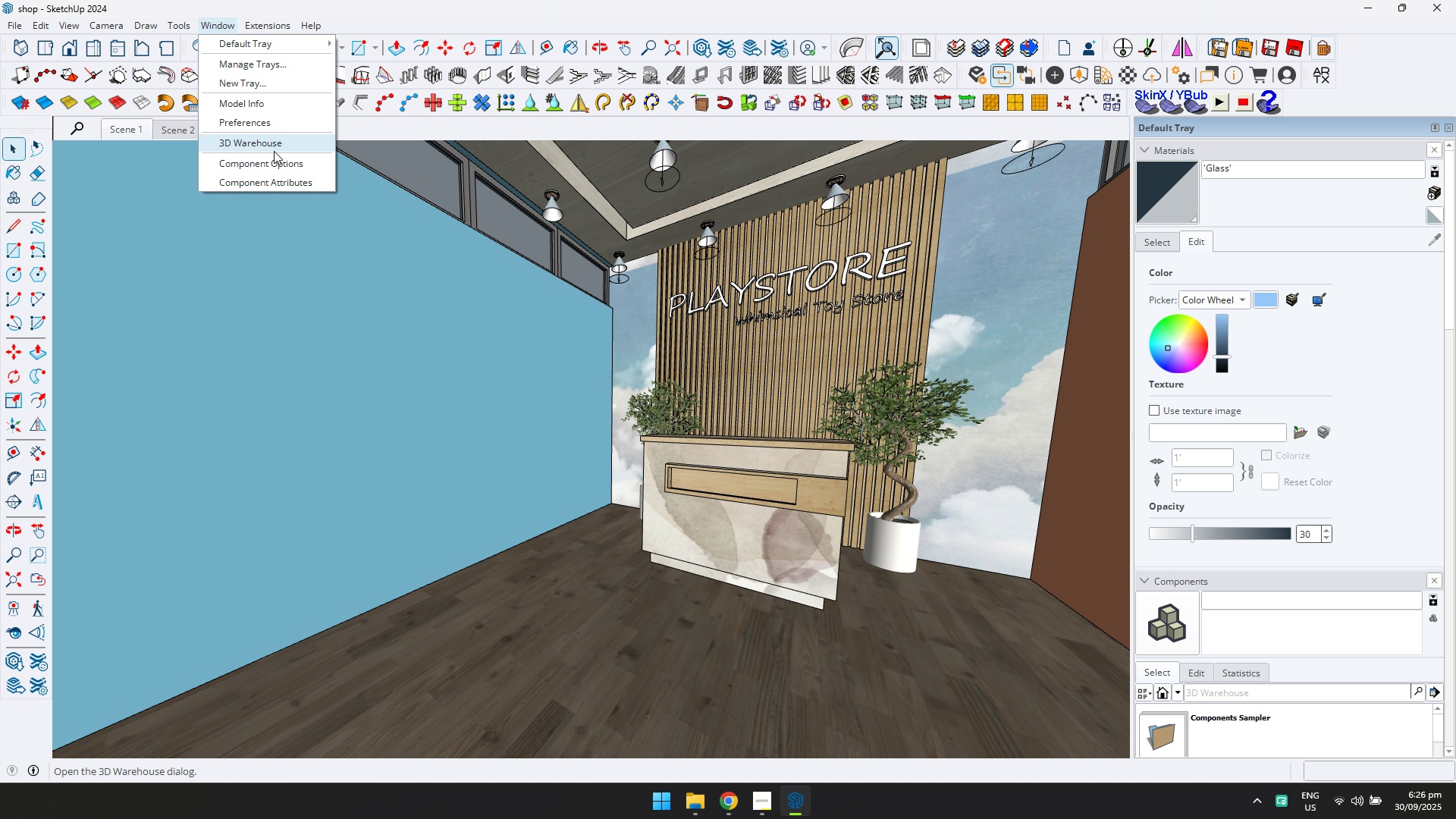 
left_click([274, 148])
 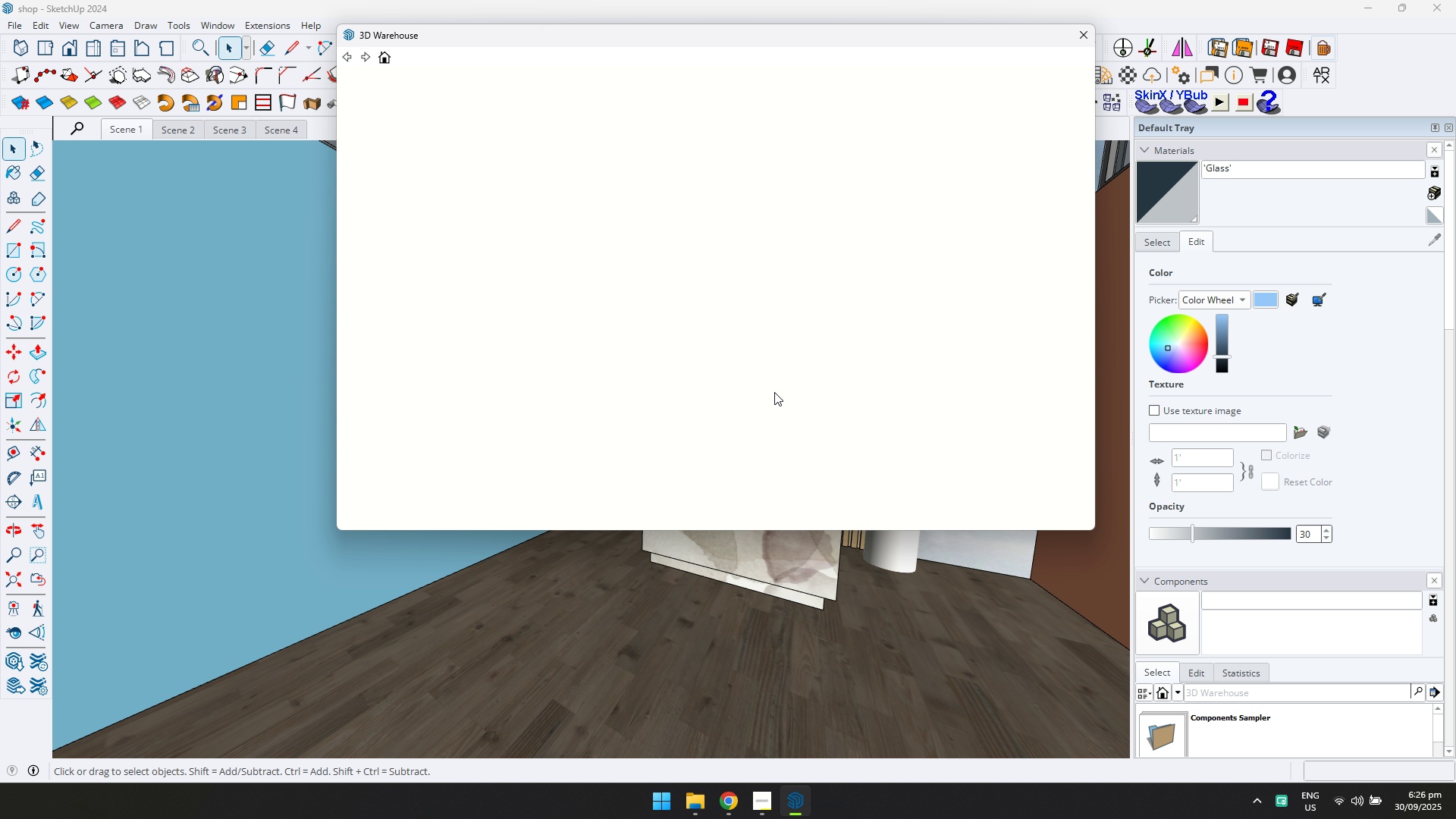 
key(Alt+Tab)
 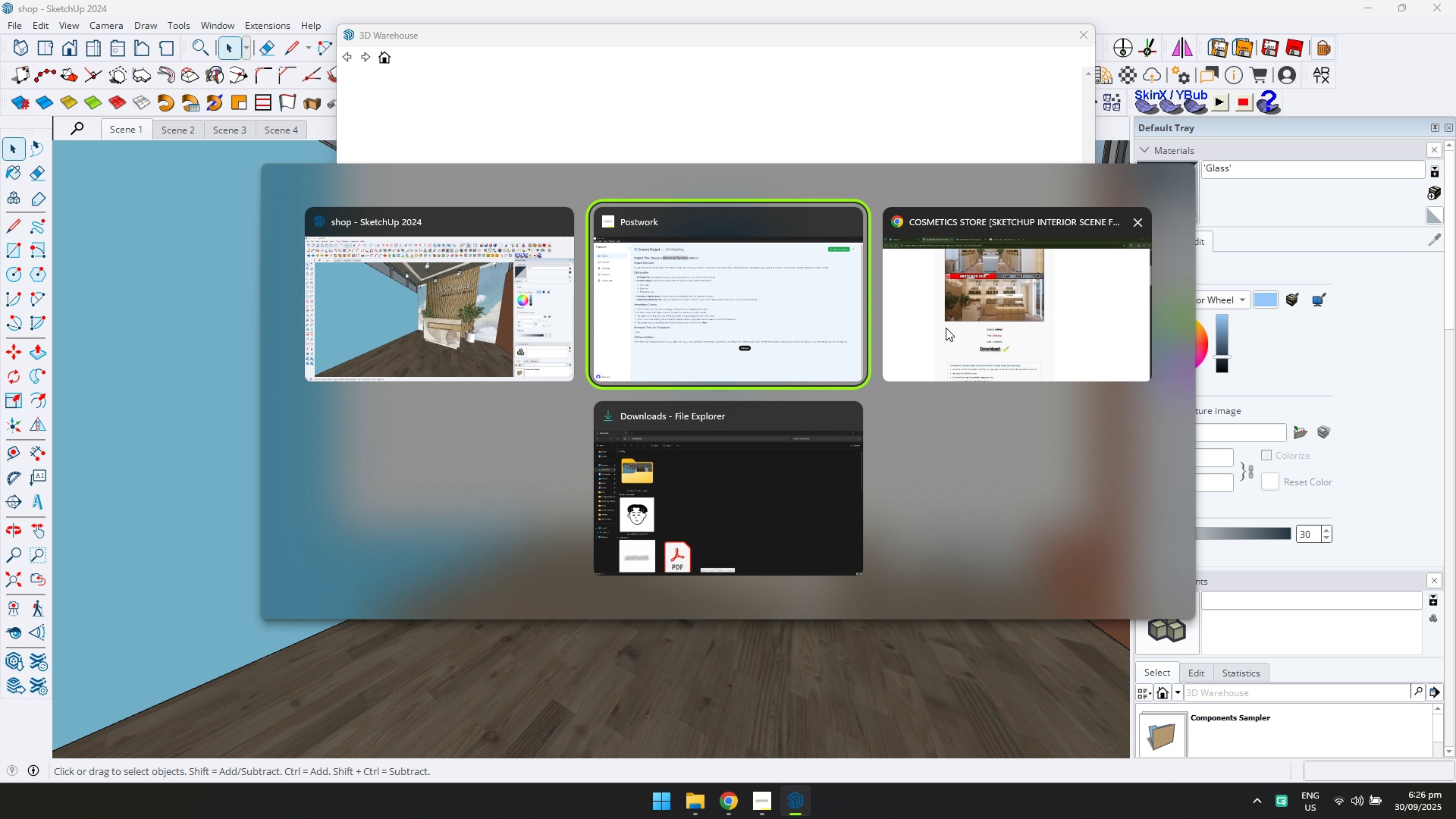 
left_click([965, 325])
 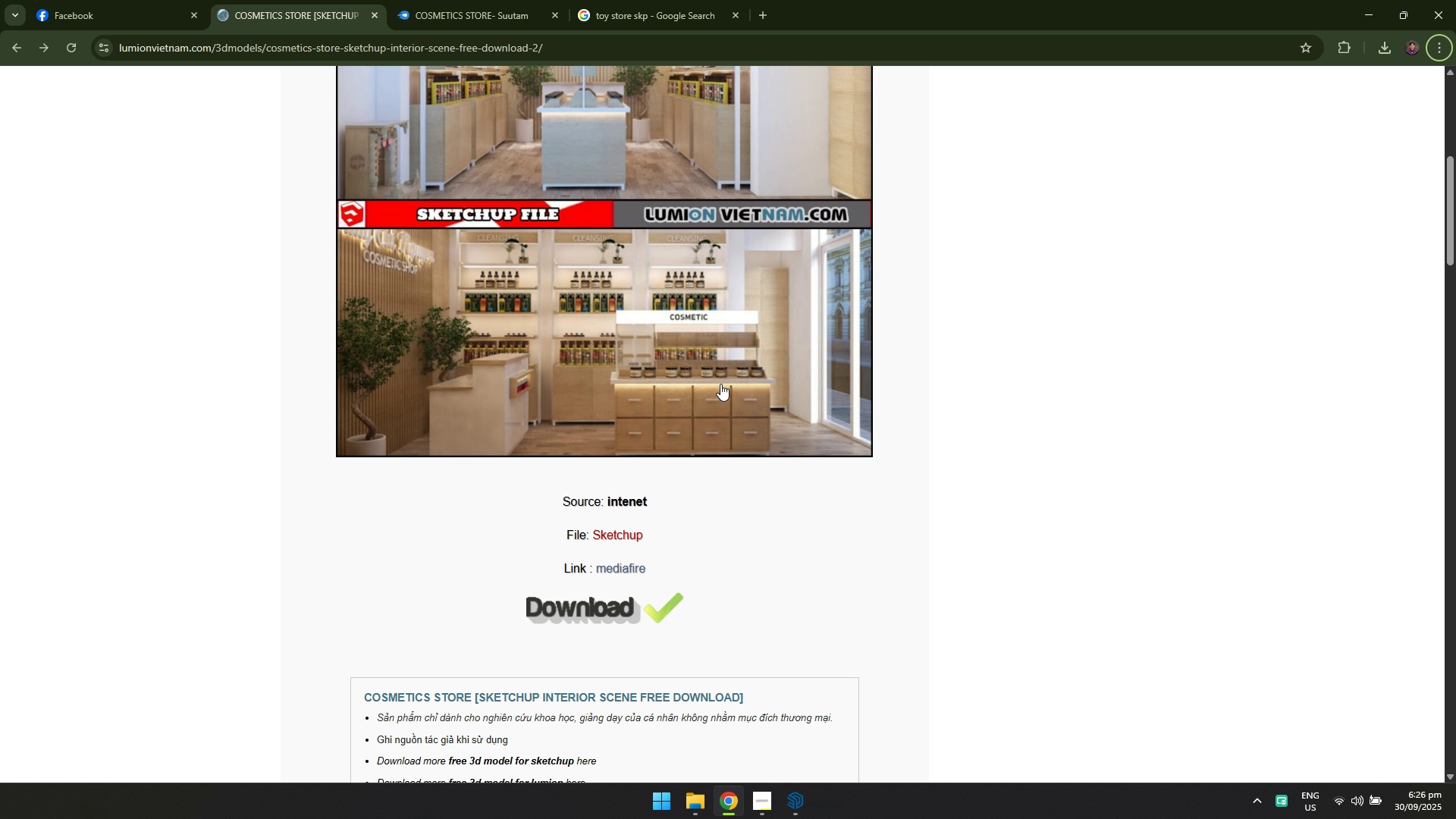 
key(Alt+Tab)
 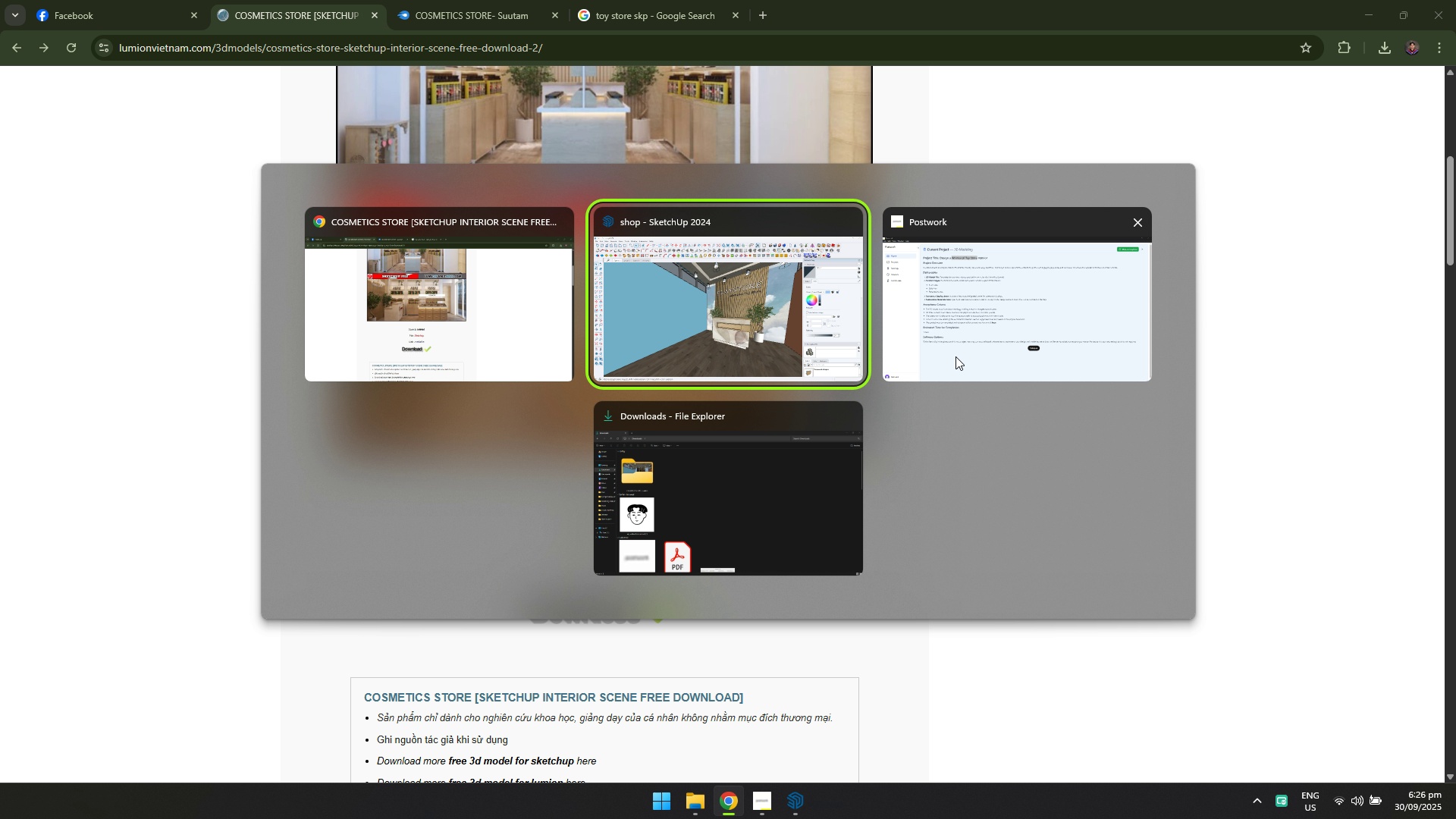 
left_click([963, 355])